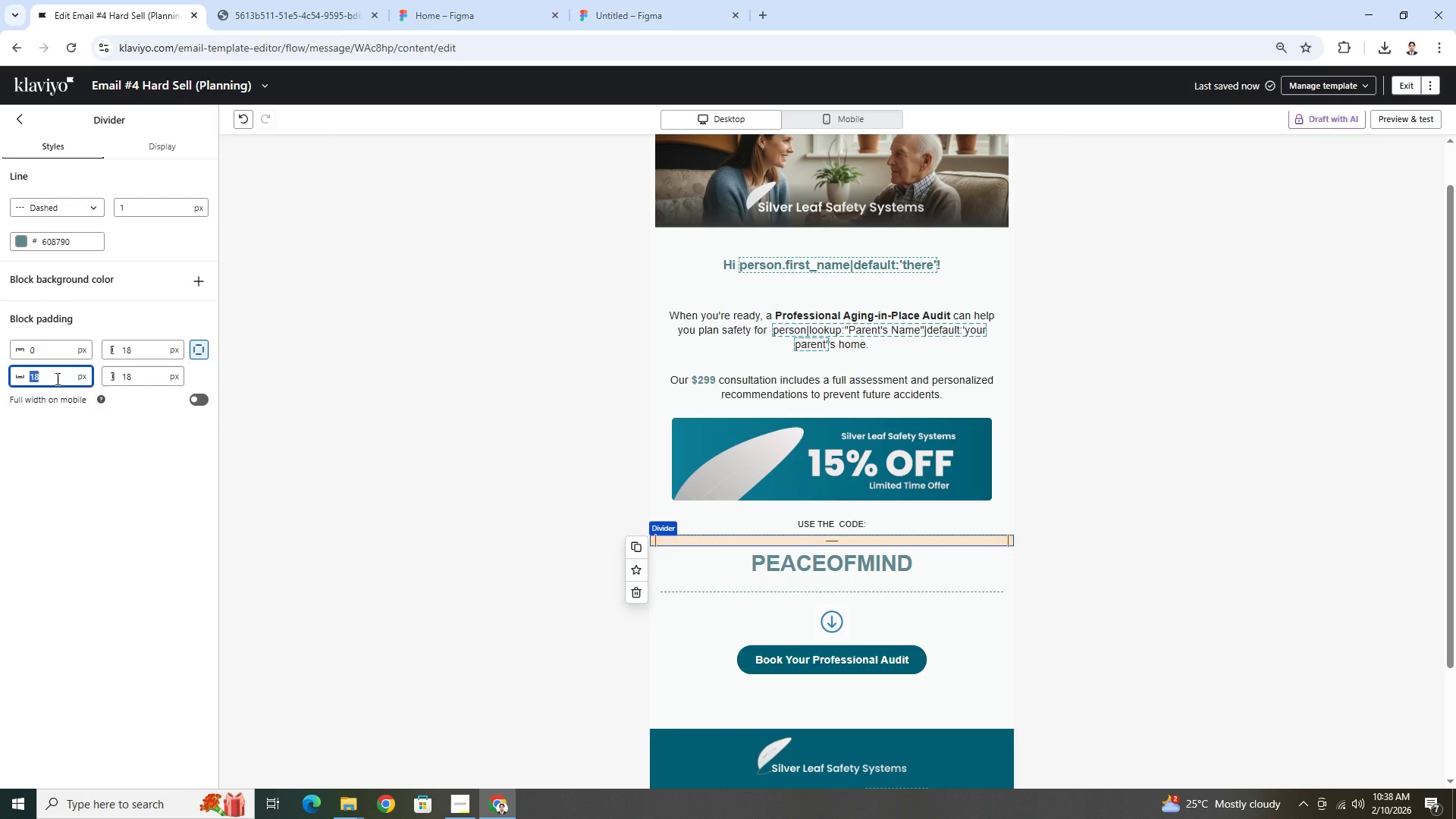 
key(0)
 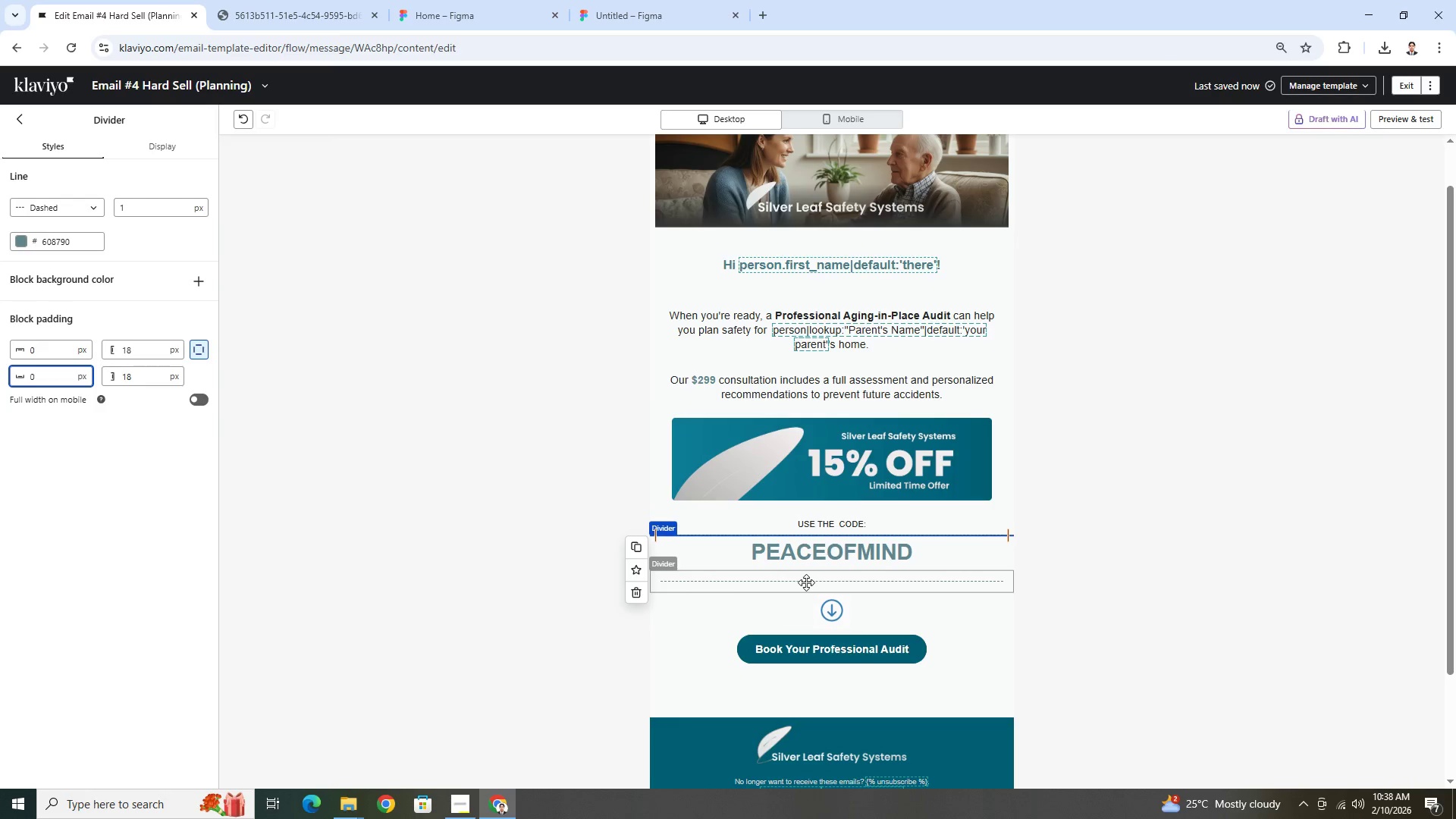 
left_click([805, 582])
 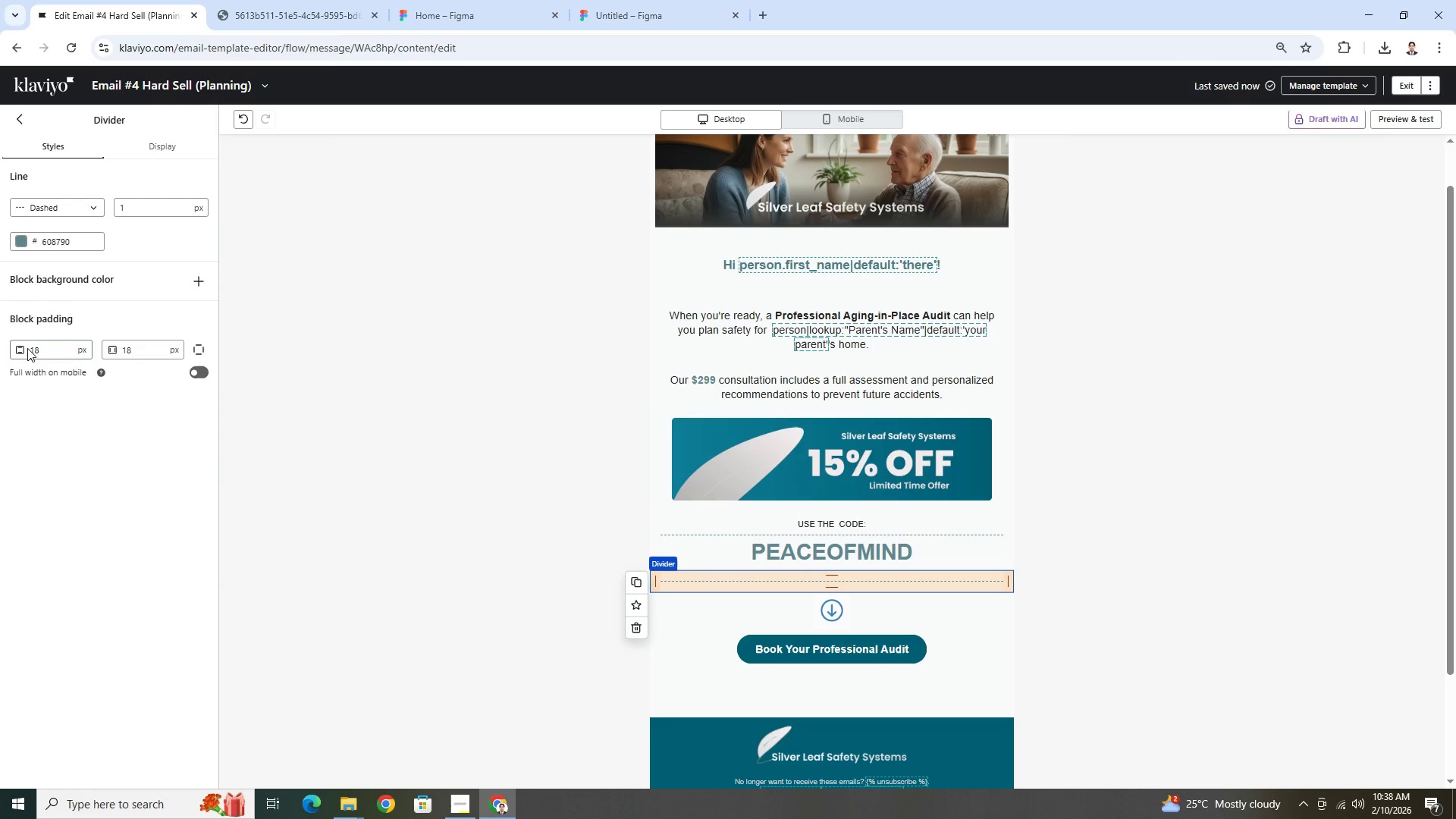 
double_click([39, 348])
 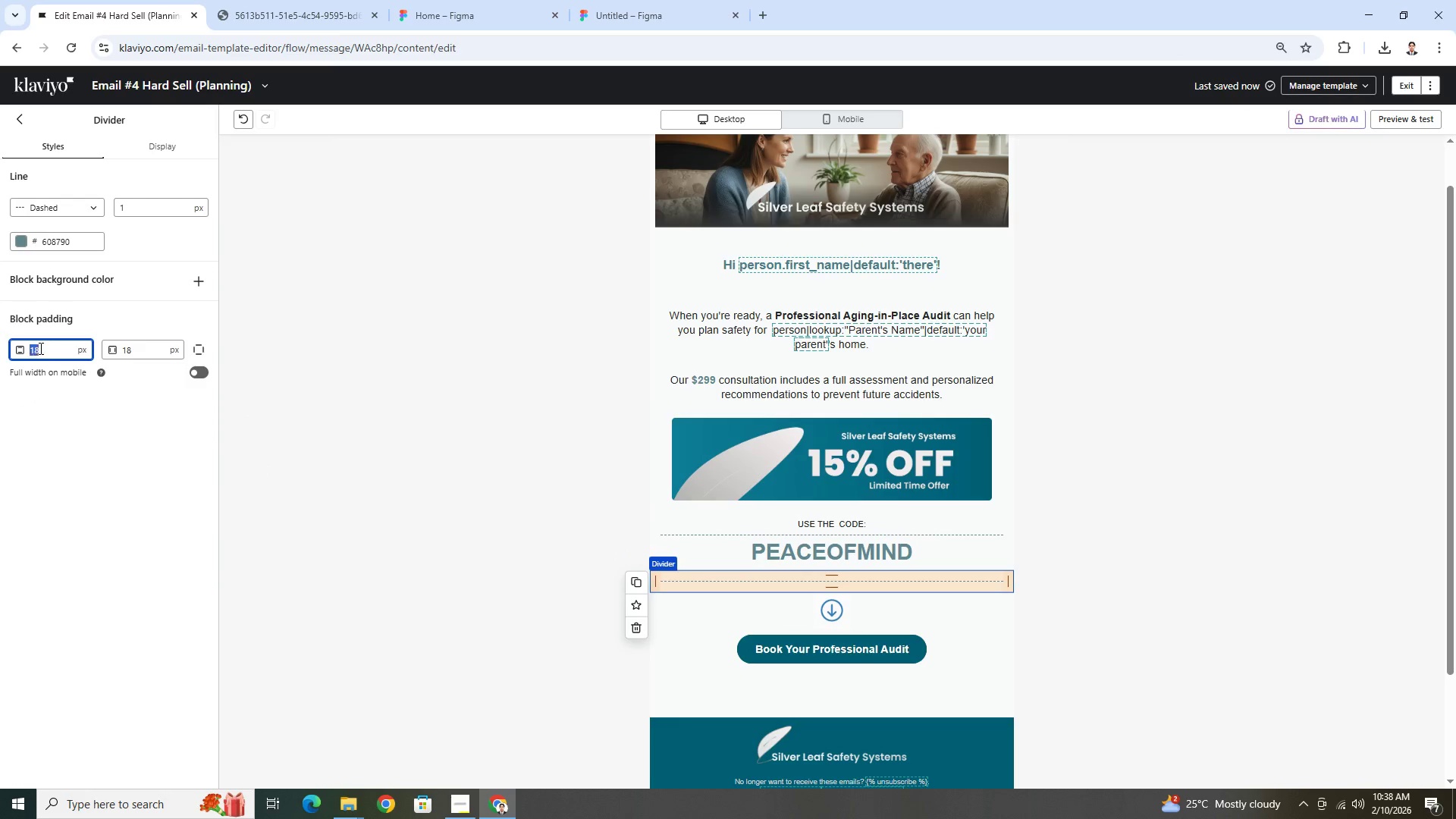 
key(0)
 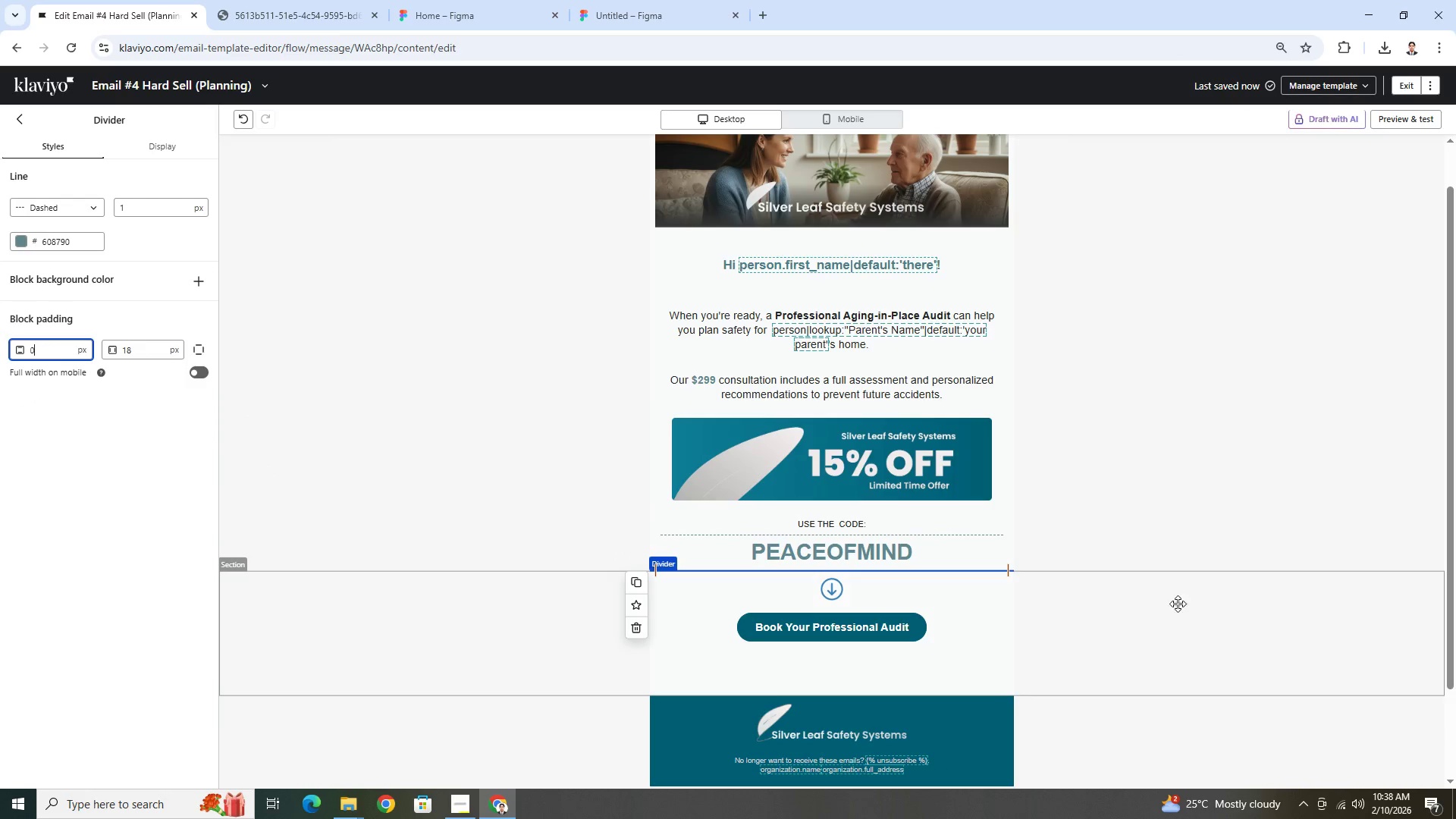 
left_click([1180, 604])
 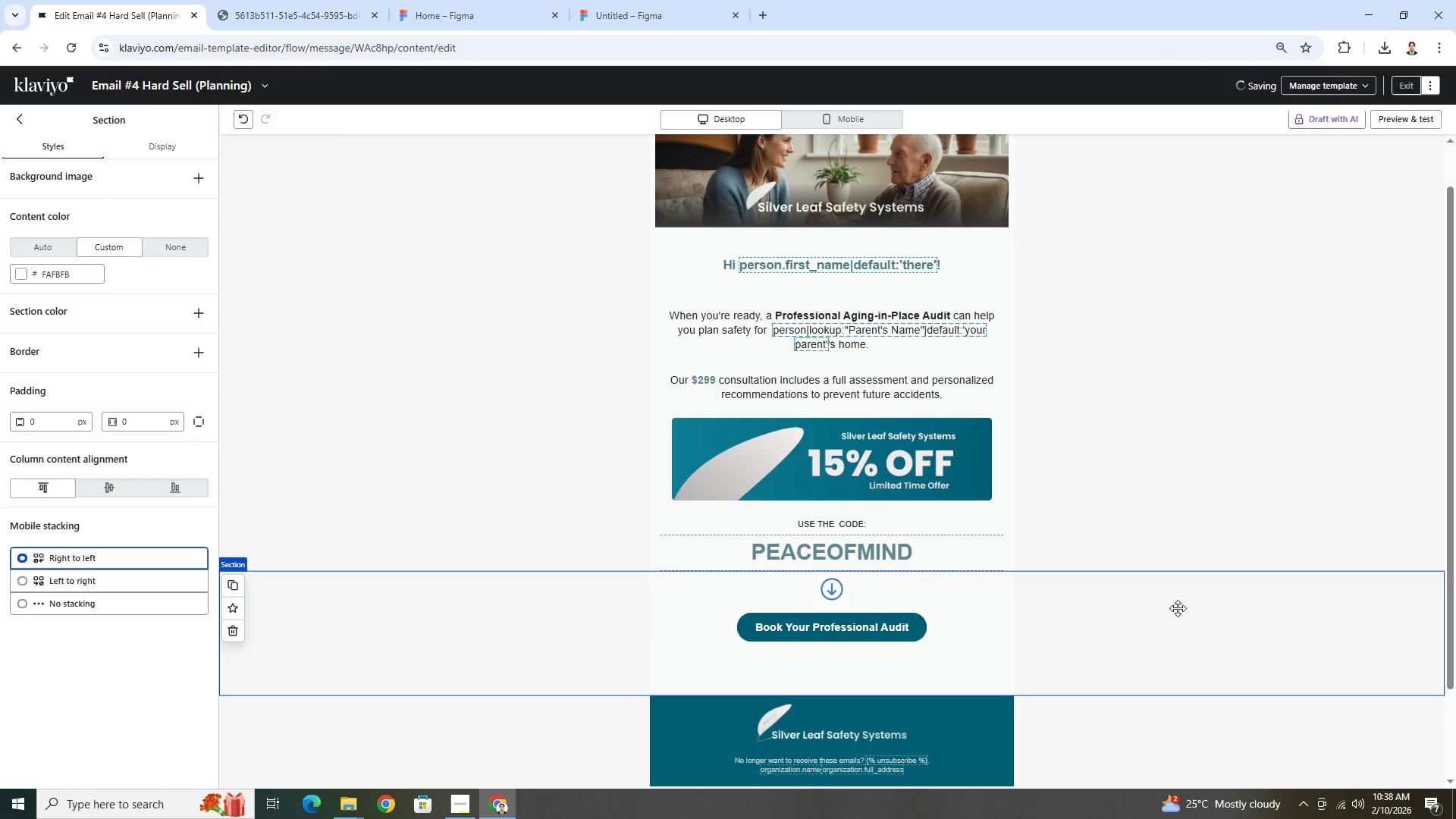 
left_click([1185, 485])
 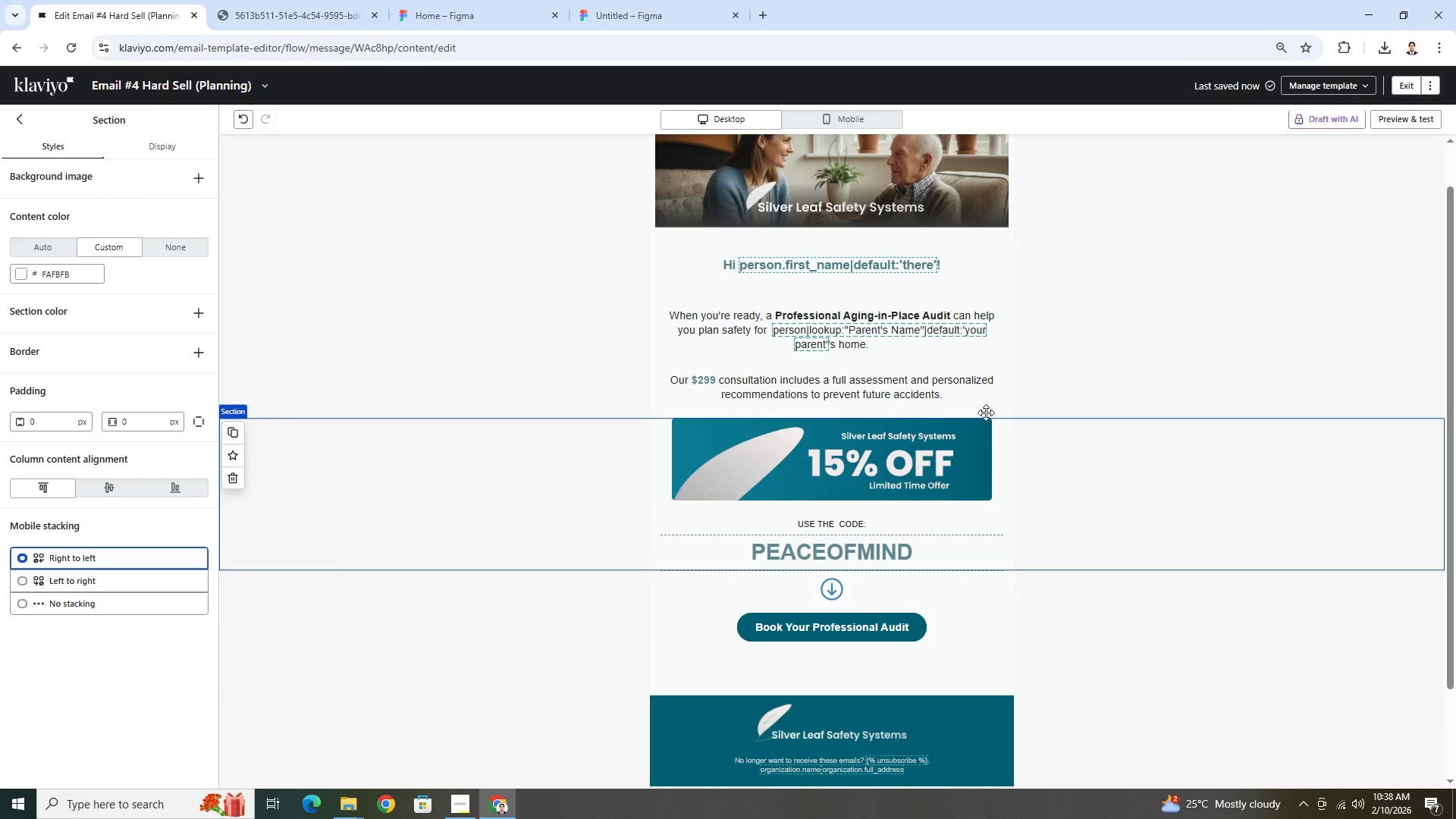 
left_click([933, 325])
 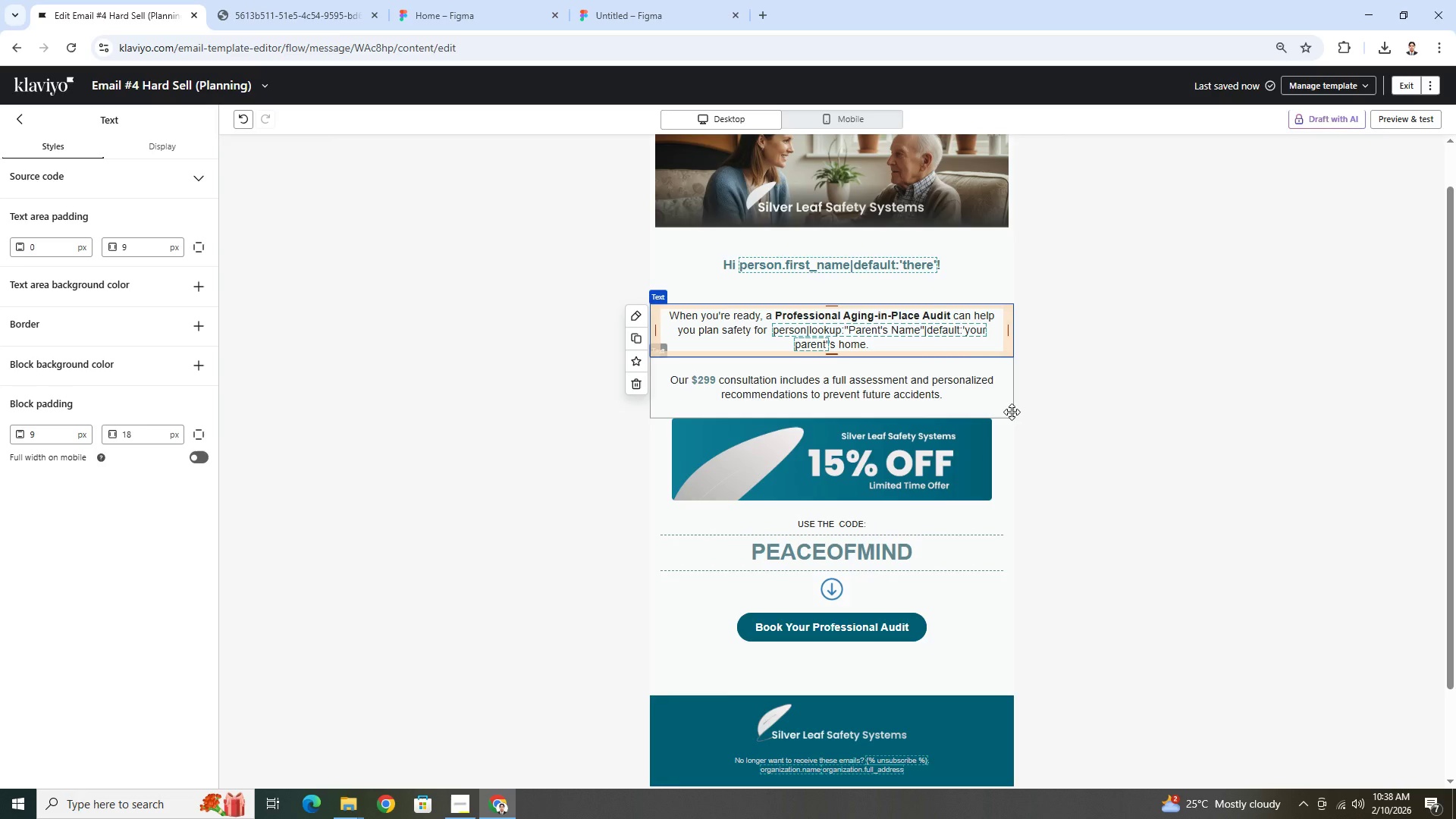 
double_click([909, 557])
 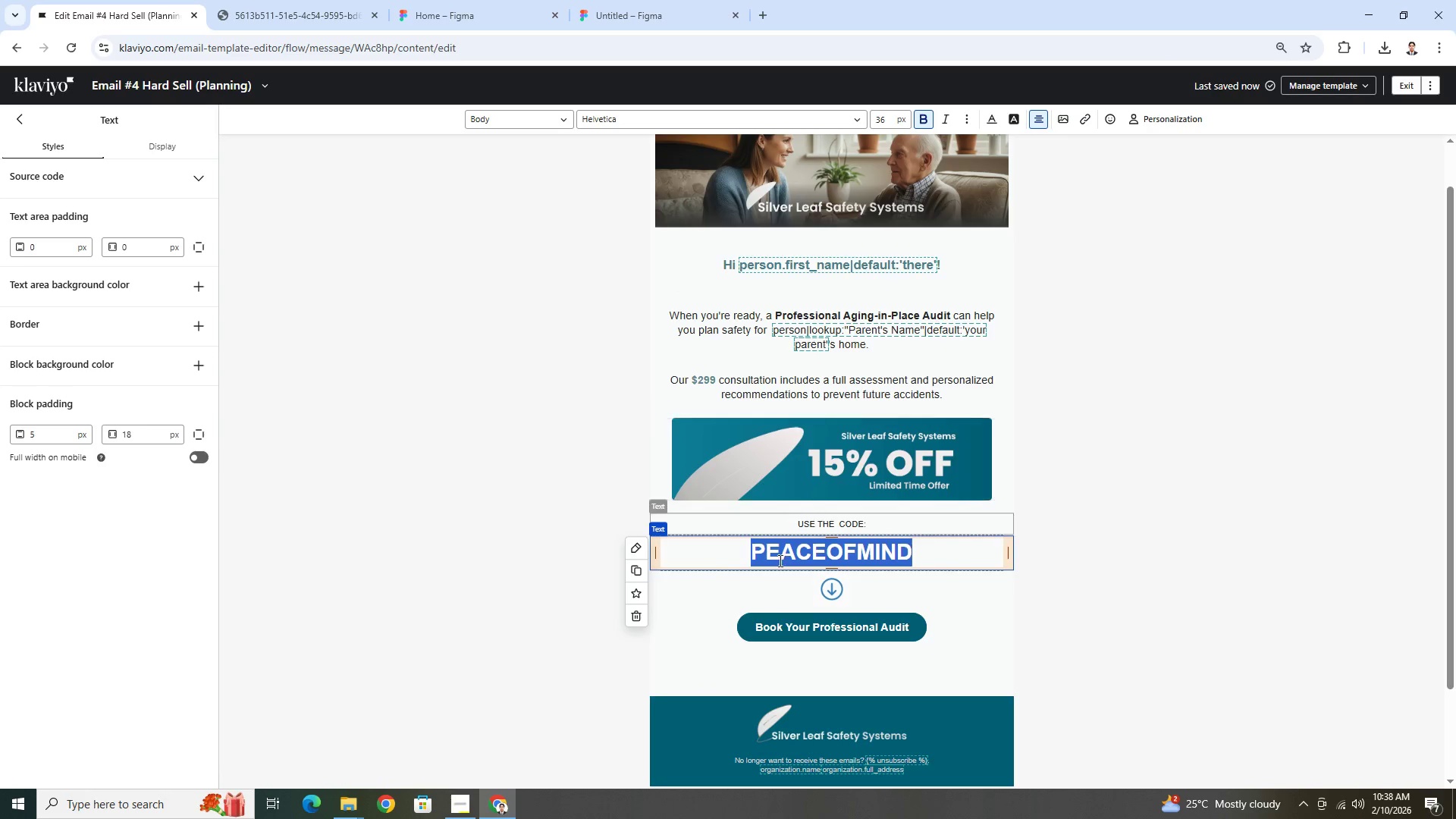 
left_click([754, 551])
 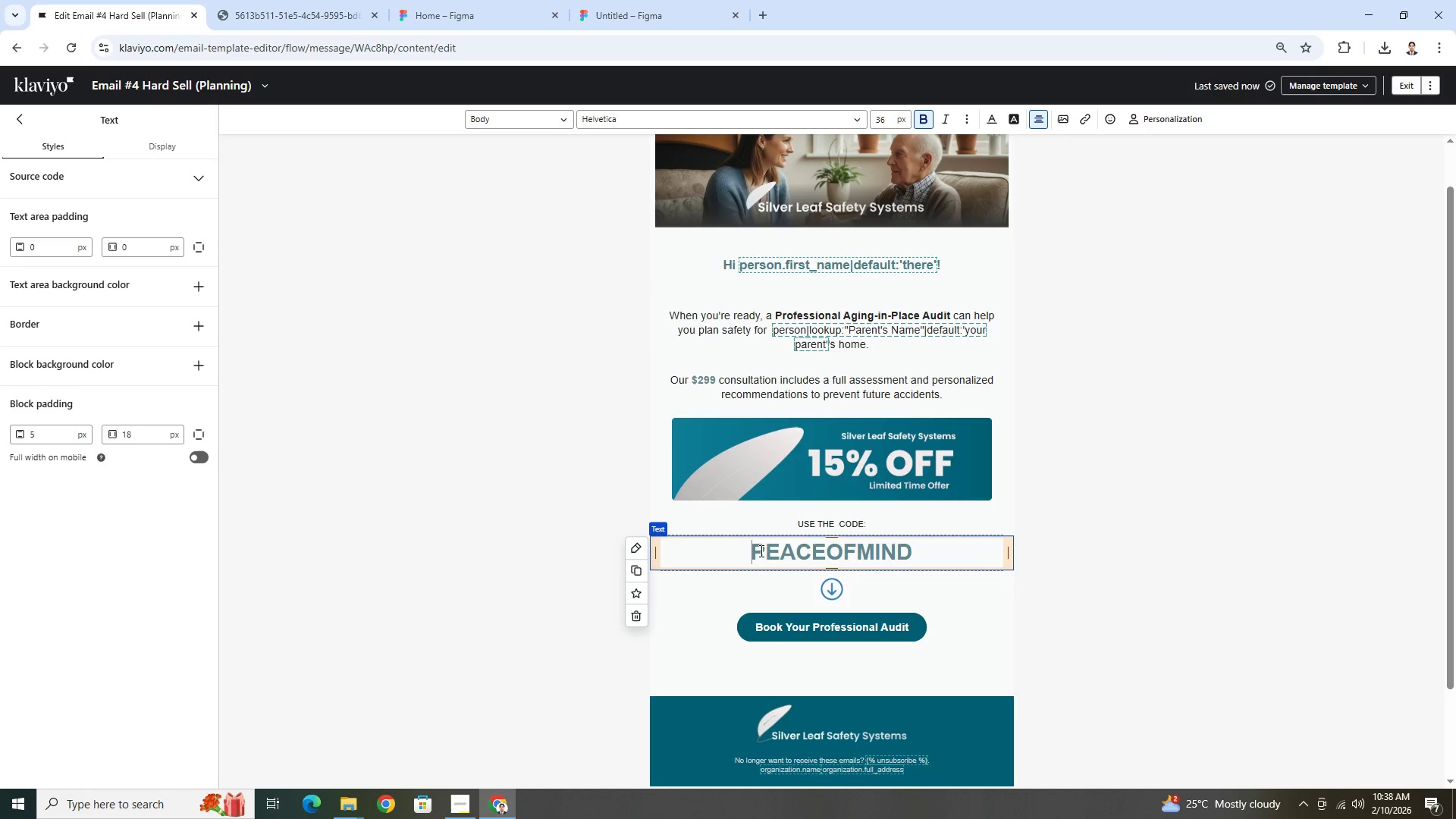 
key(Backspace)
 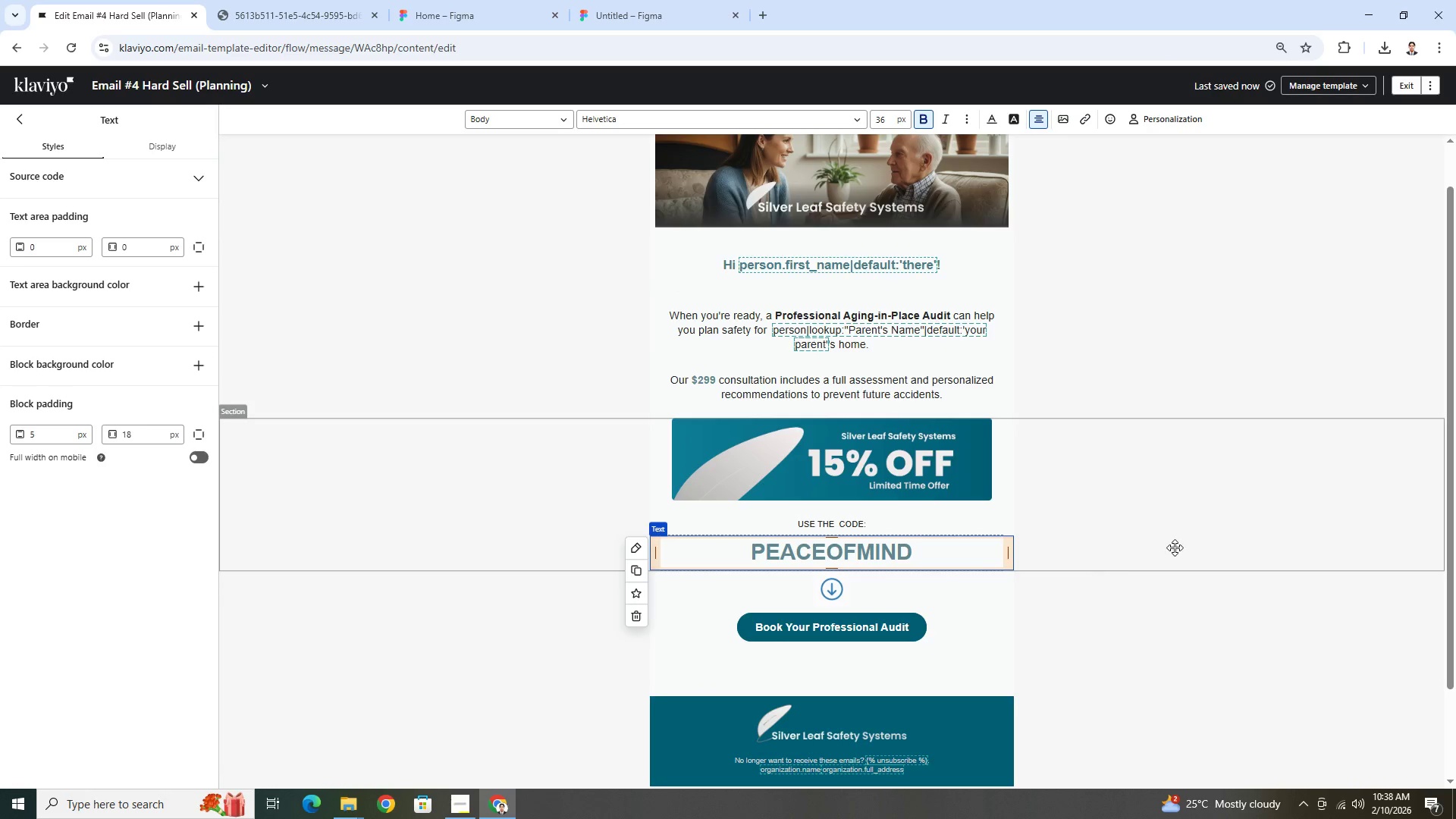 
left_click([1175, 547])
 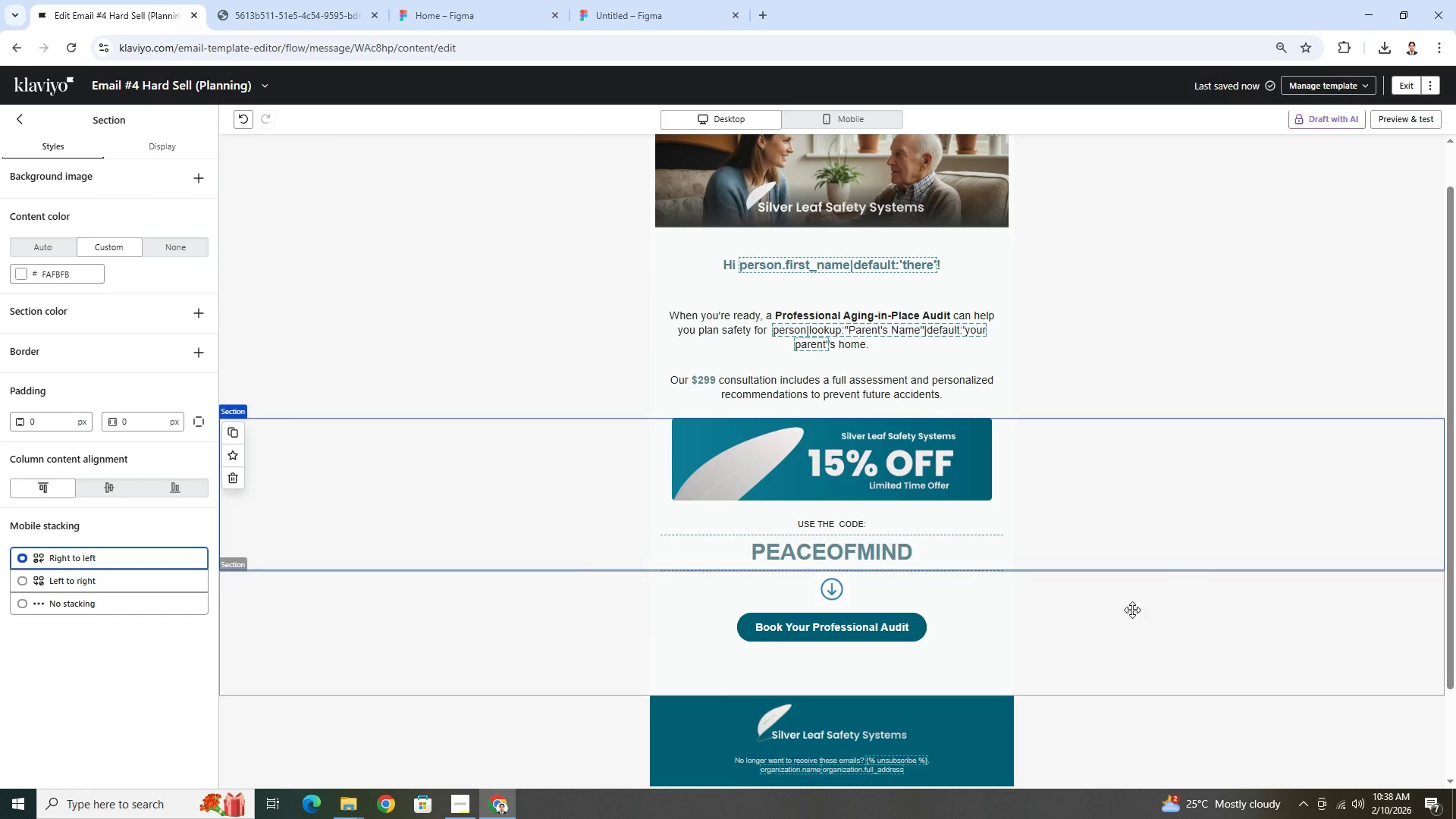 
left_click([1128, 632])
 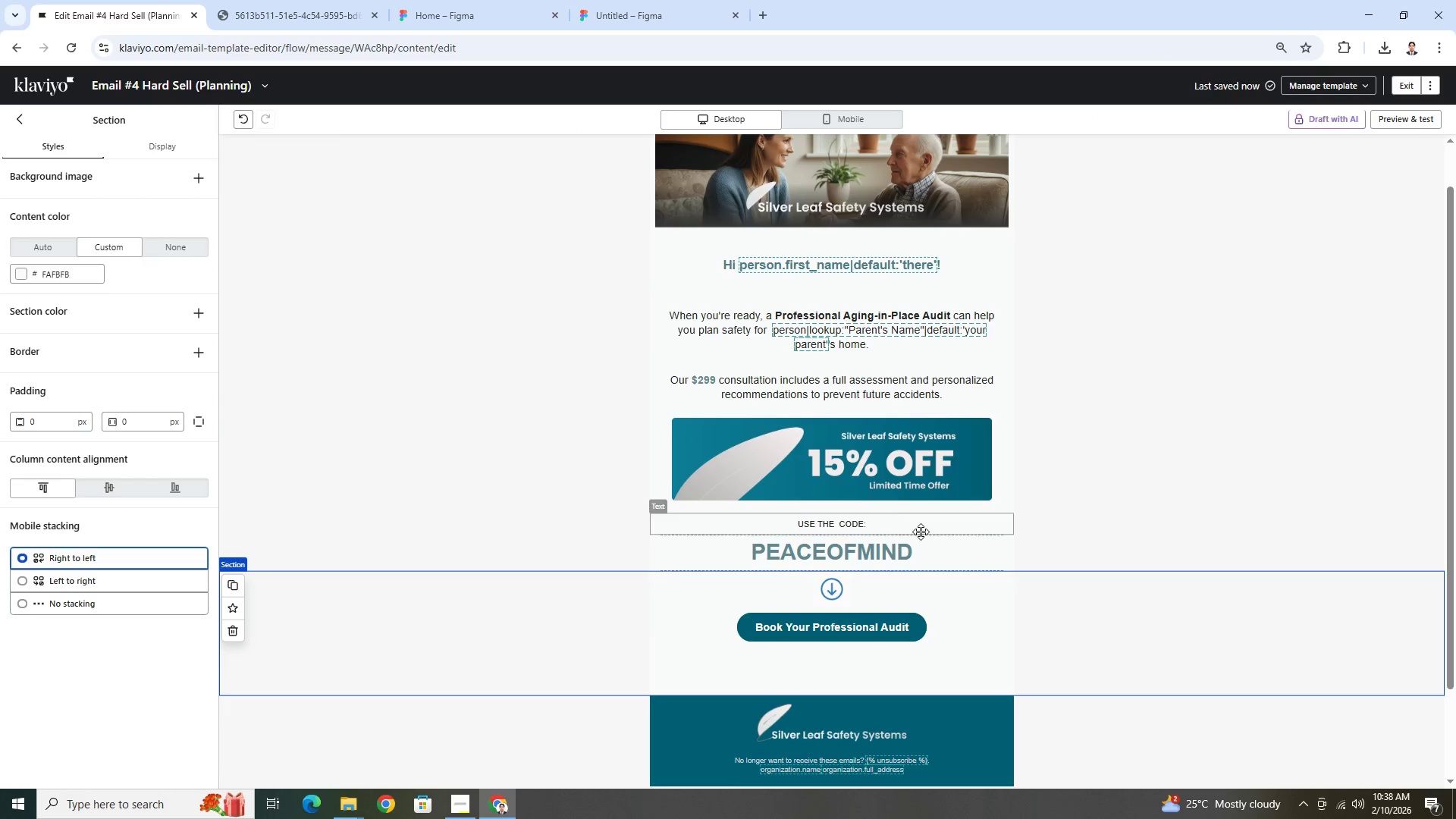 
left_click([930, 544])
 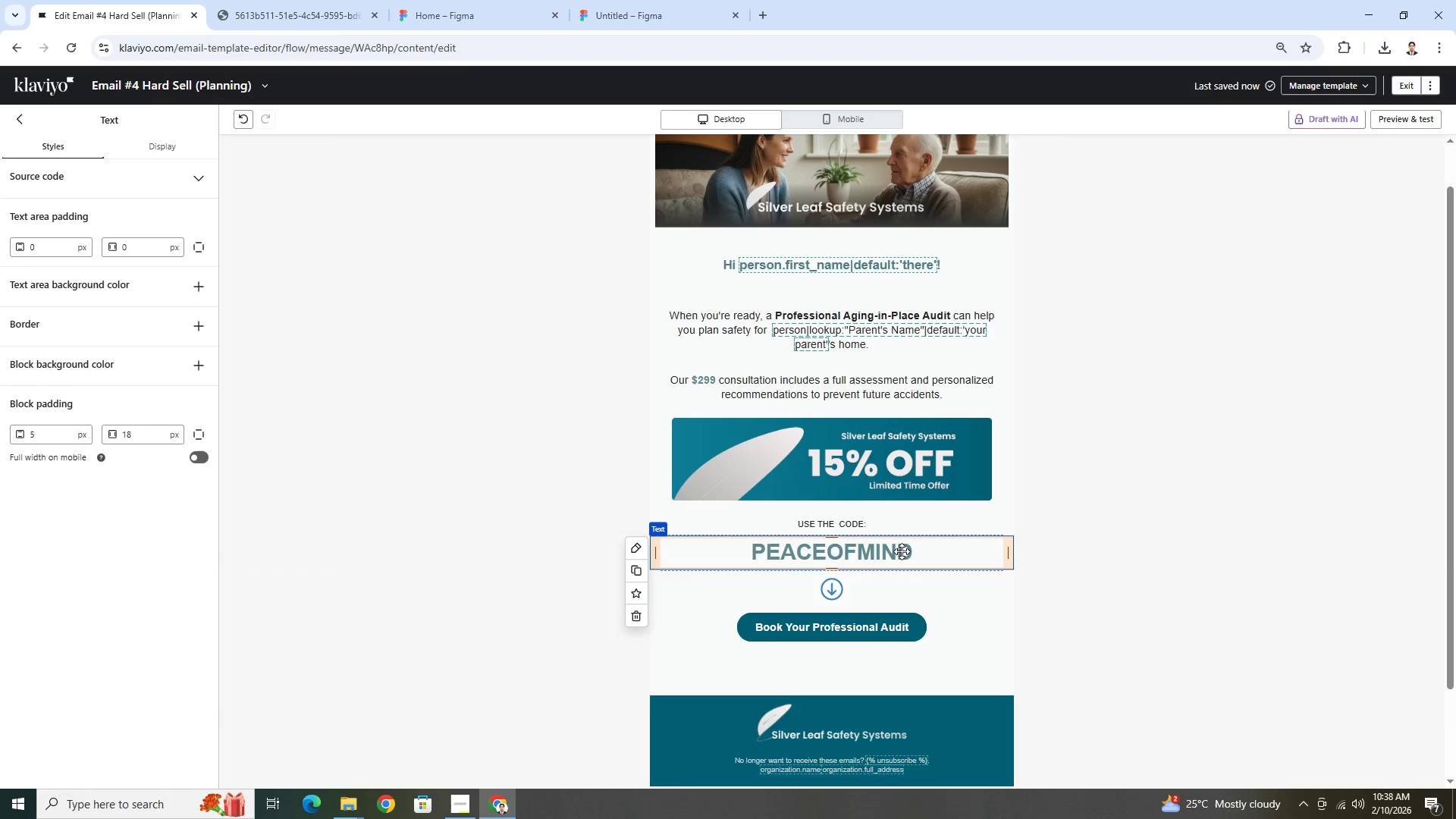 
double_click([37, 437])
 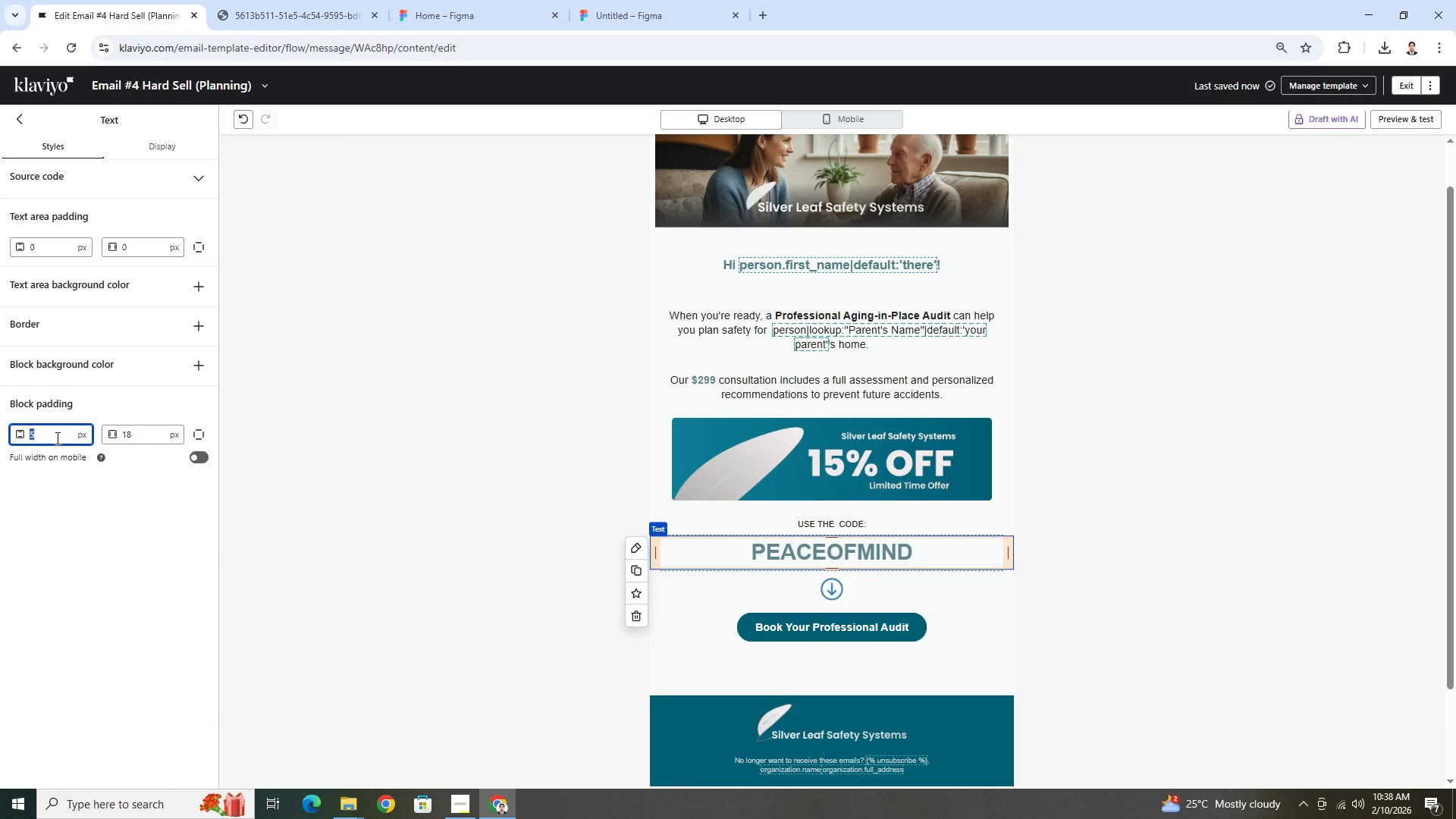 
key(9)
 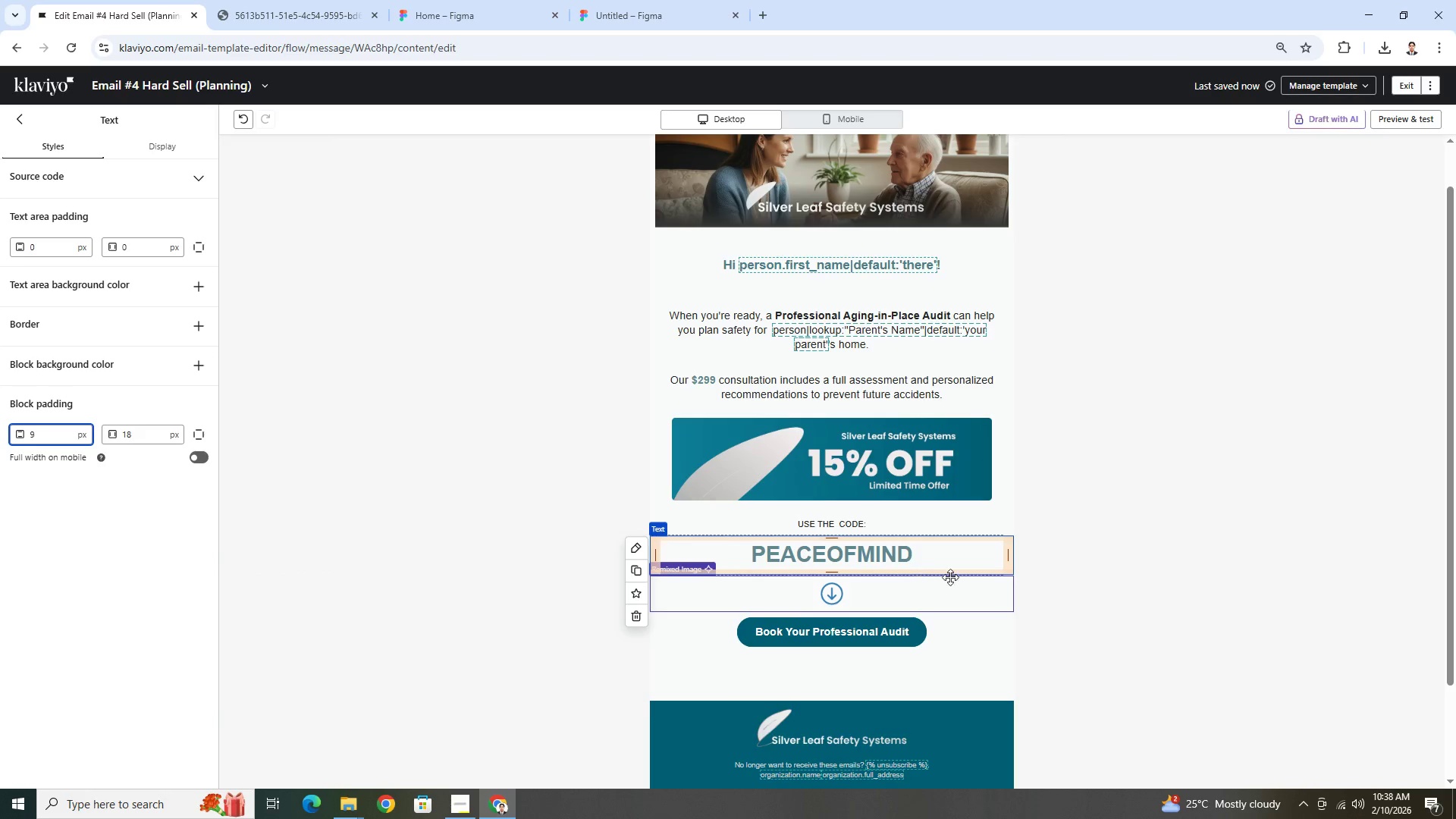 
left_click([1092, 566])
 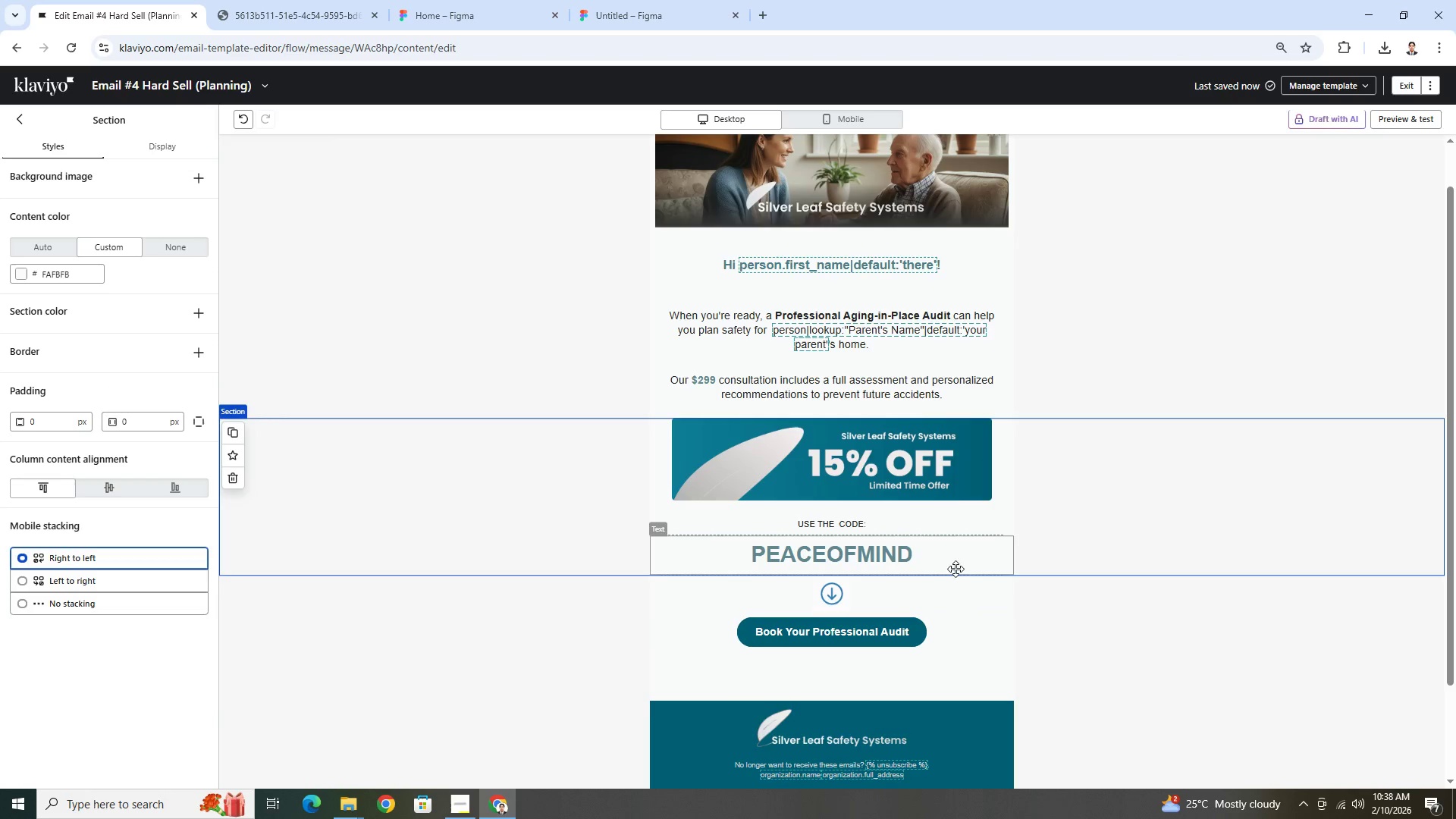 
left_click([956, 576])
 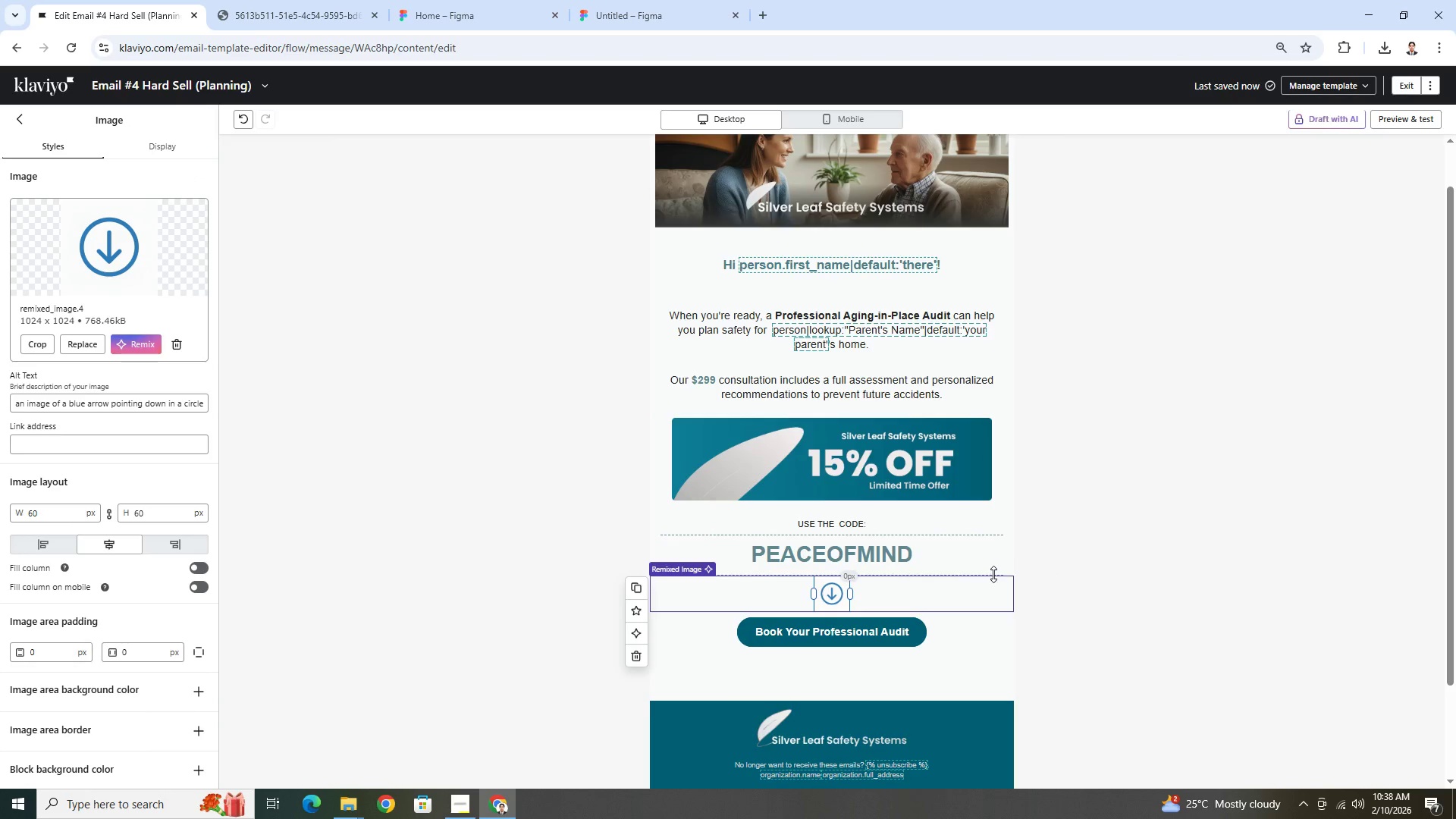 
left_click([993, 573])
 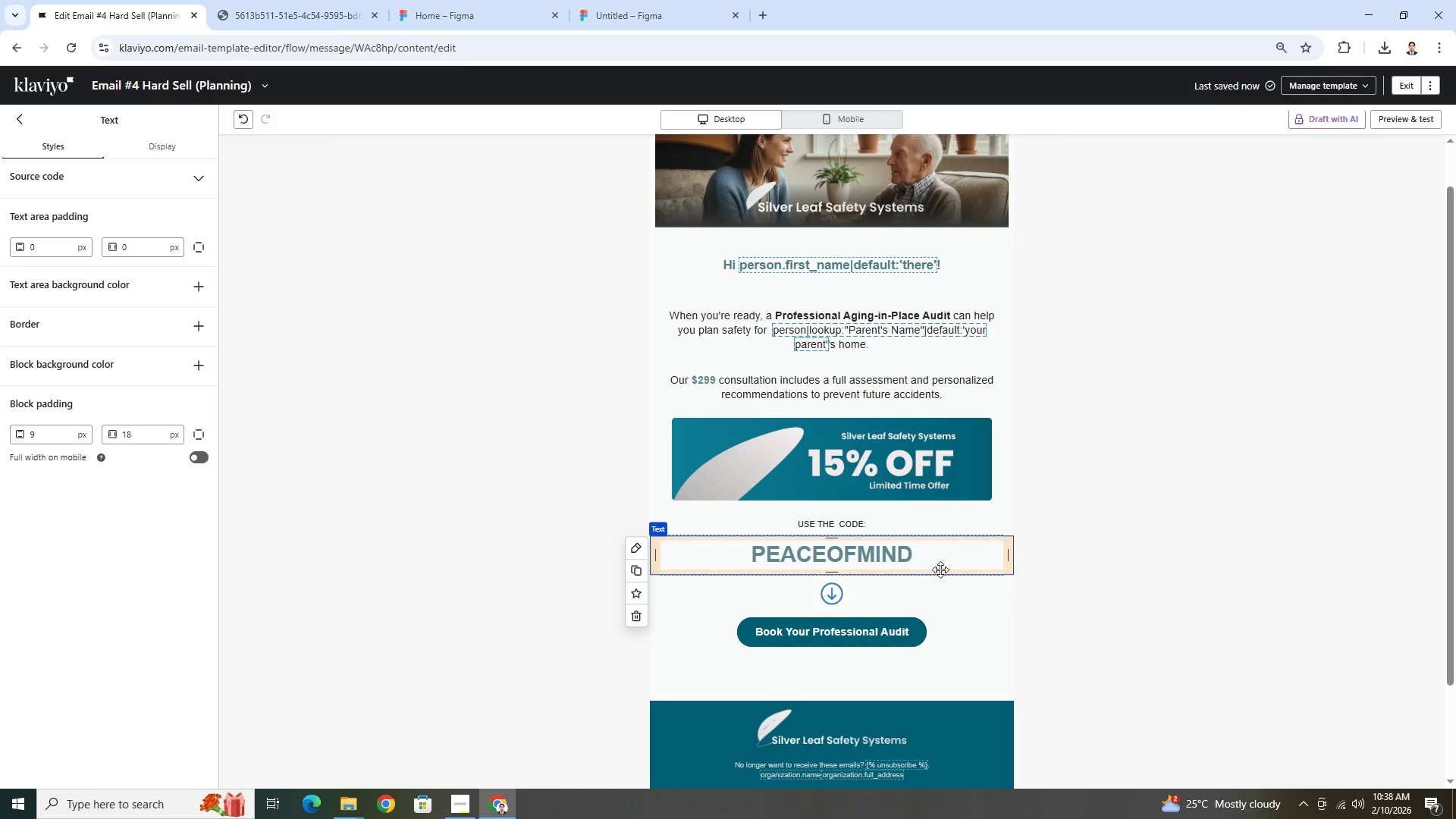 
left_click([979, 578])
 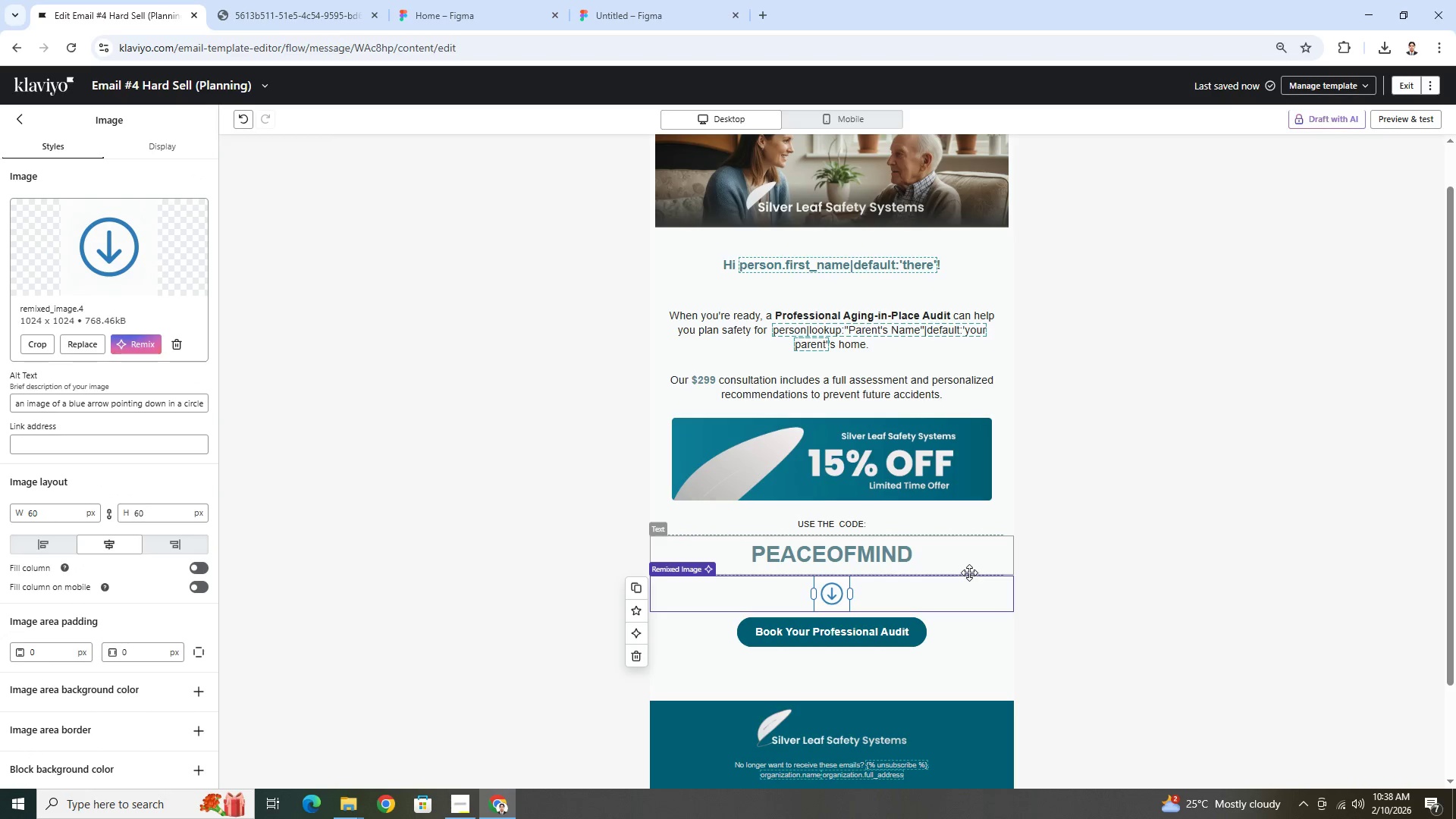 
left_click([968, 571])
 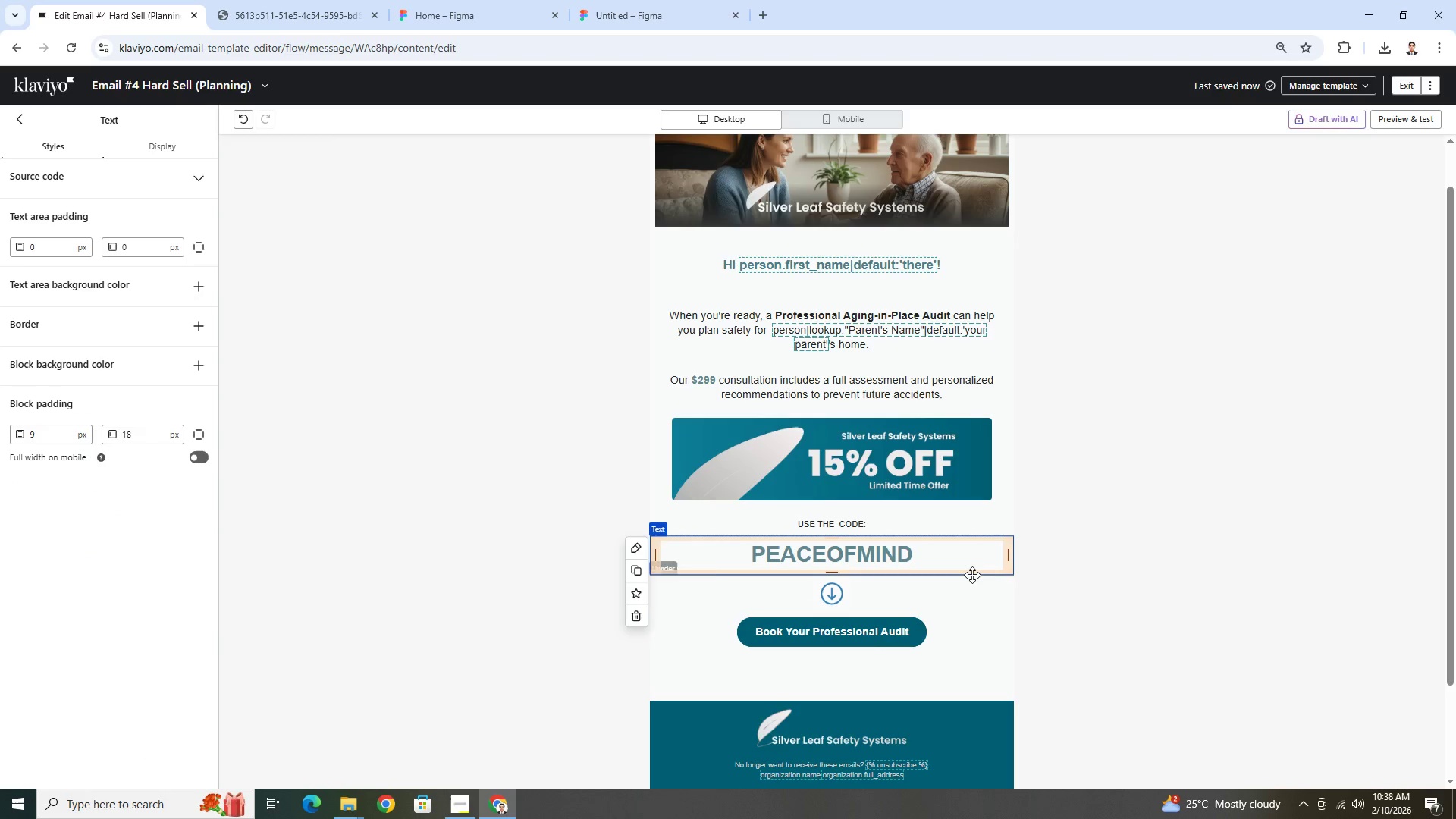 
left_click([972, 575])
 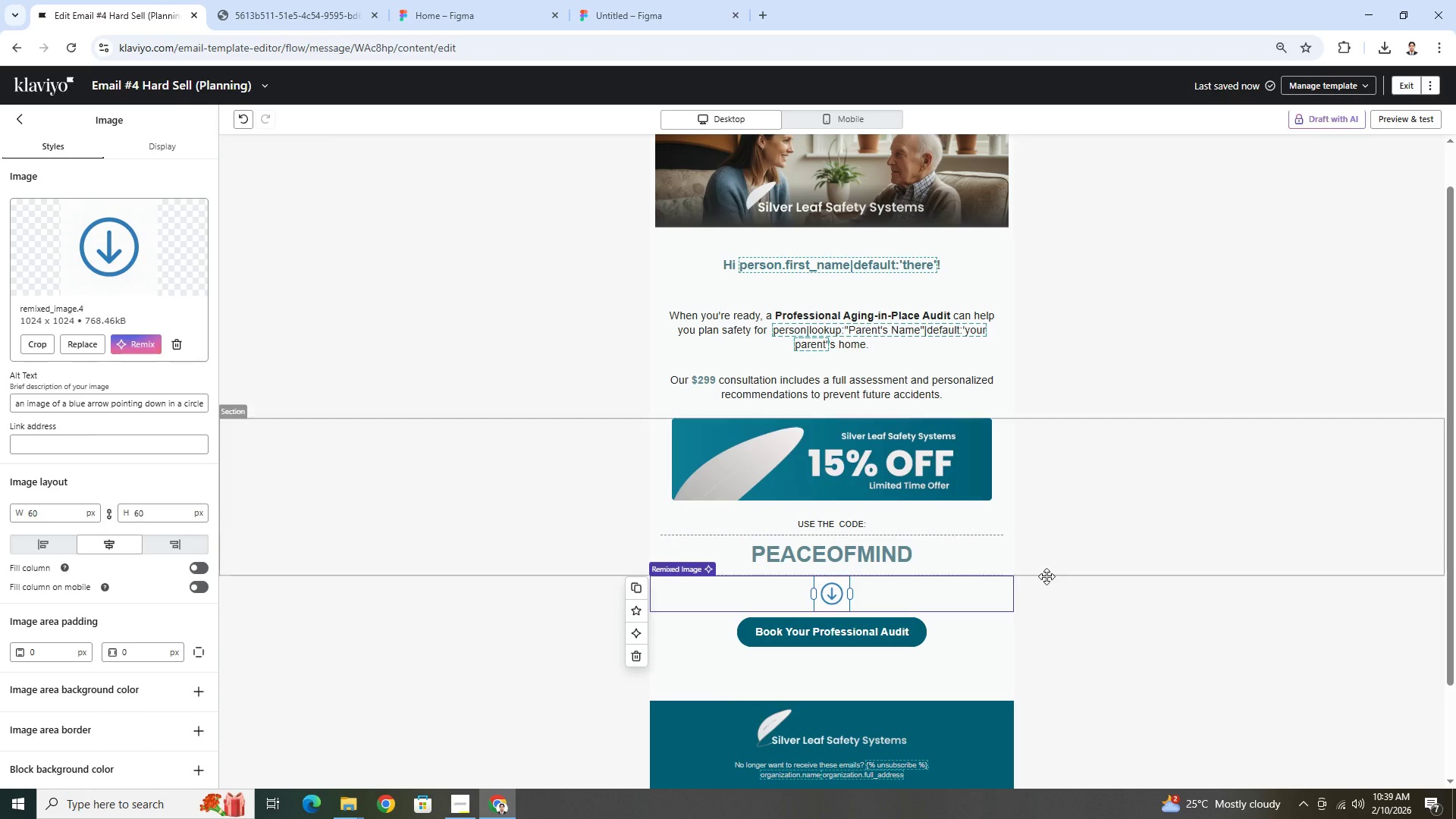 
hold_key(key=ControlLeft, duration=0.38)
 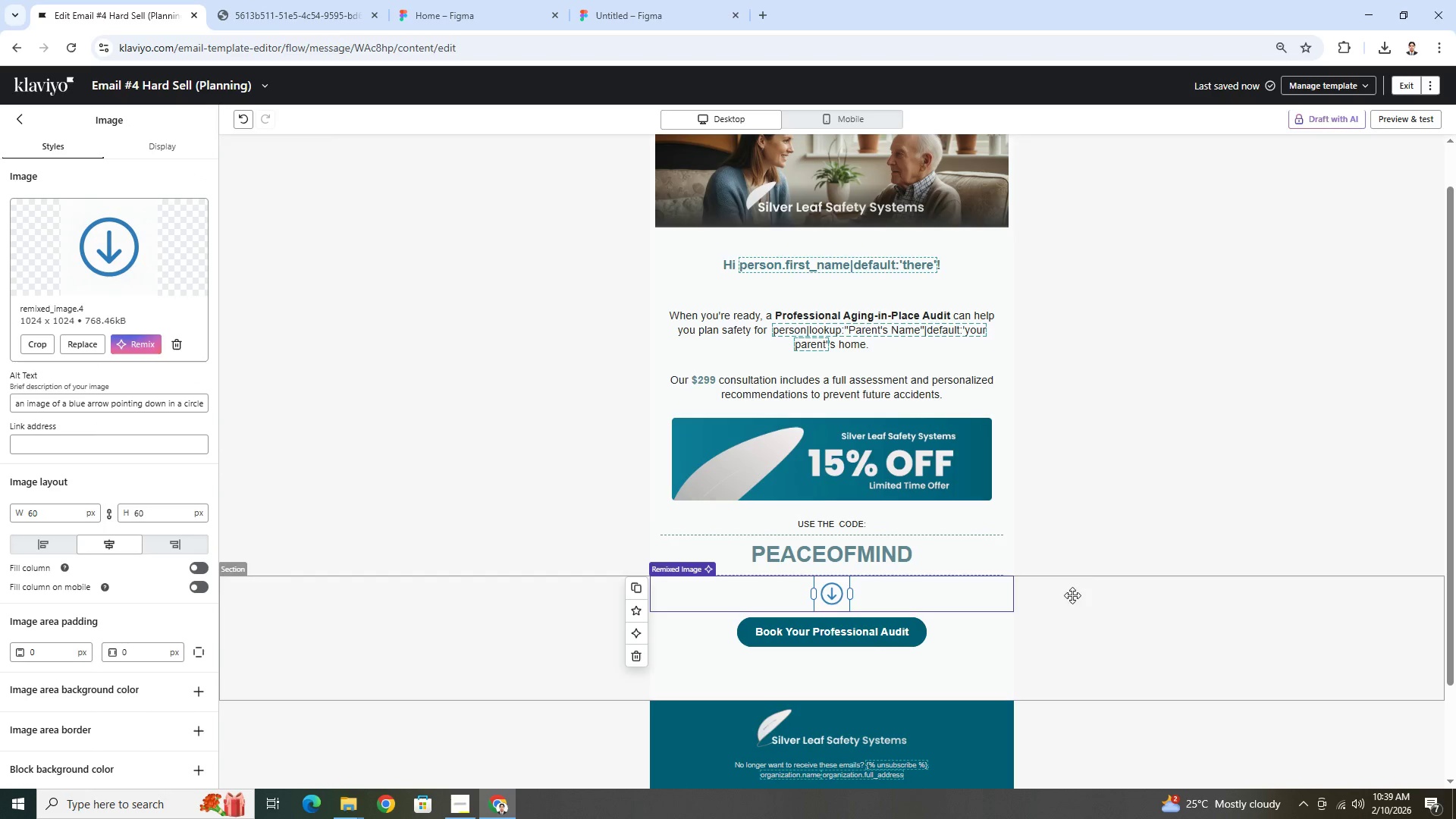 
hold_key(key=ControlLeft, duration=0.38)
scroll: coordinate [1065, 617], scroll_direction: up, amount: 2.0
 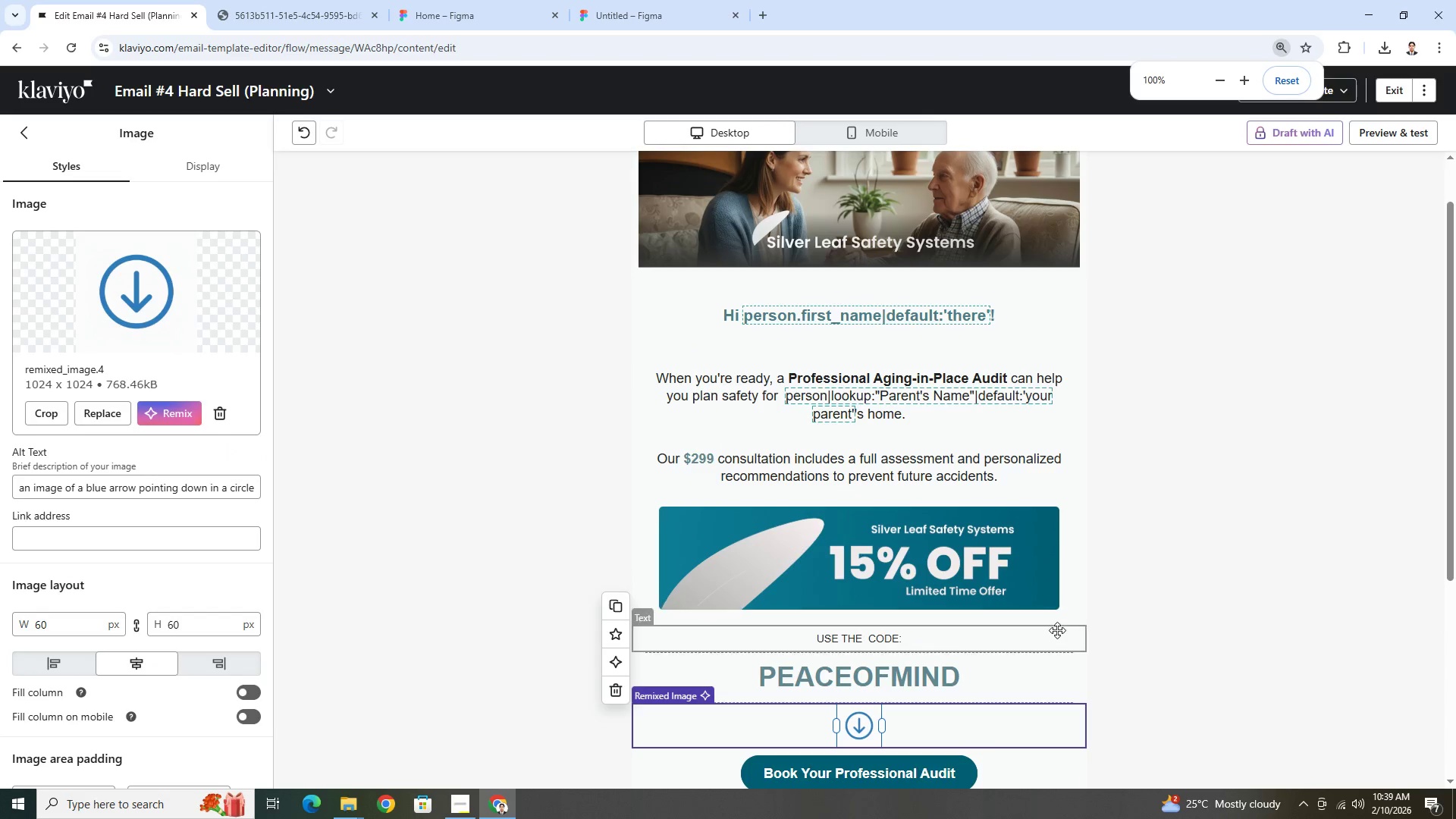 
scroll: coordinate [1059, 626], scroll_direction: down, amount: 4.0
 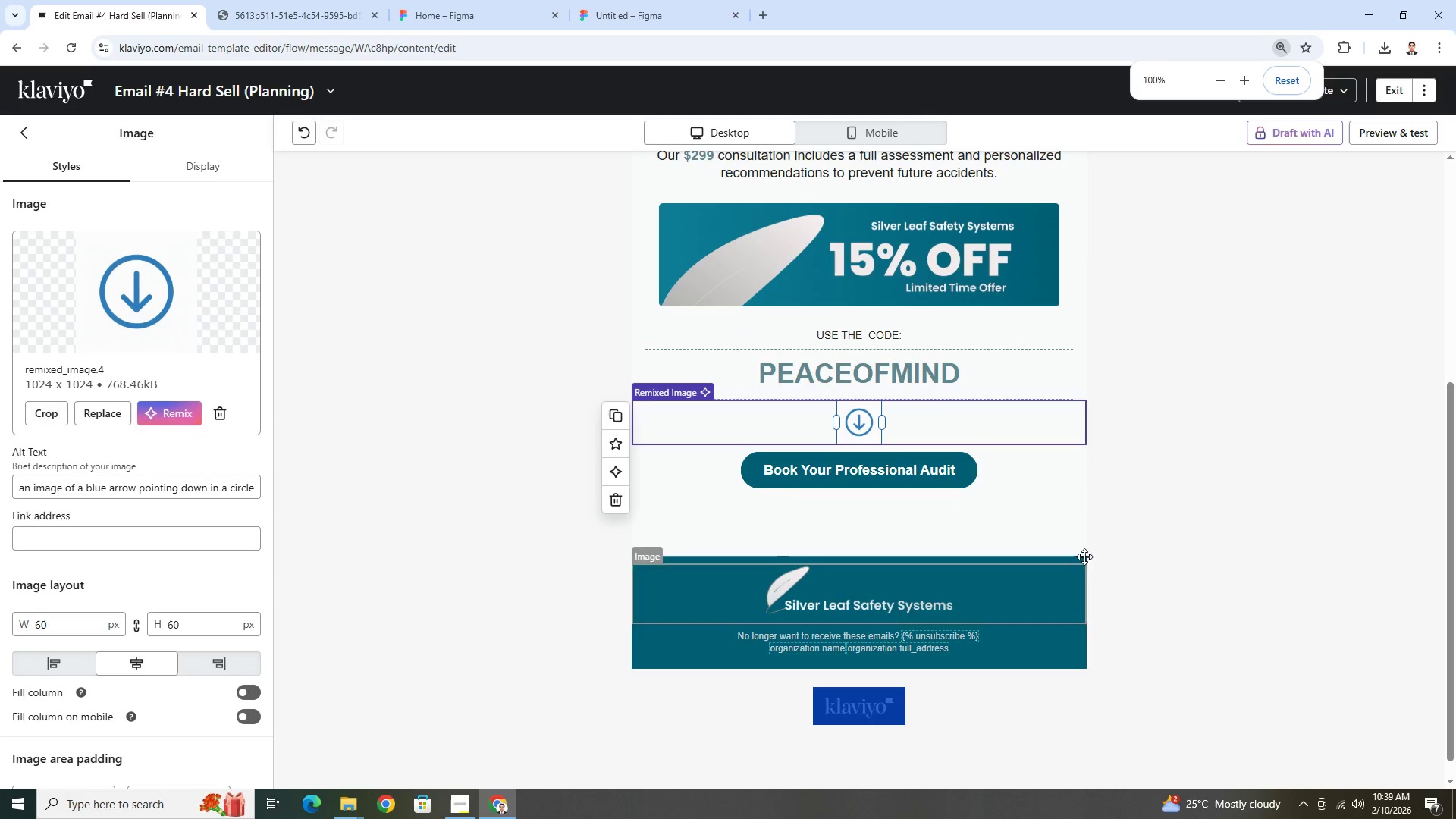 
left_click([1191, 485])
 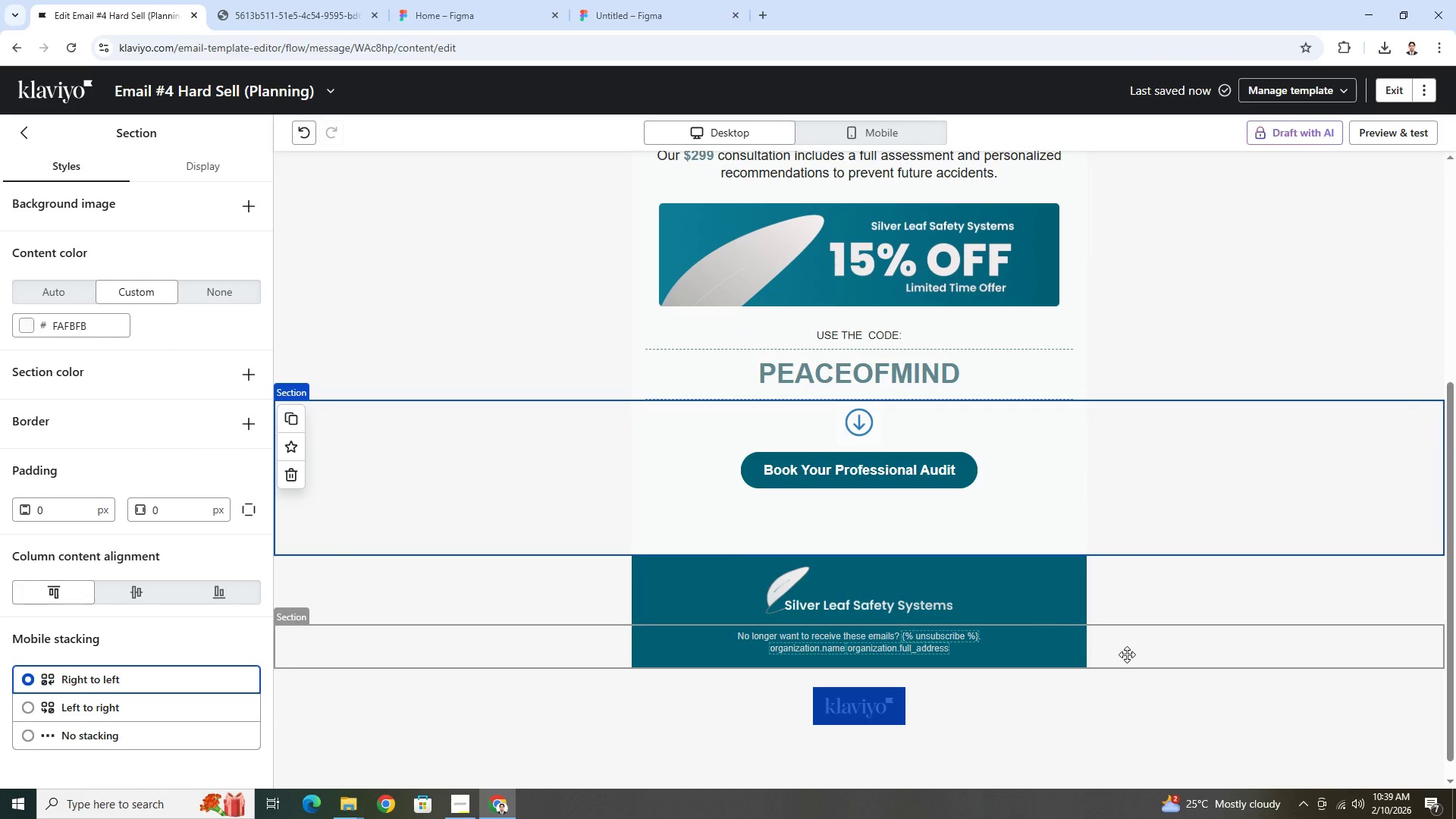 
left_click([1041, 626])
 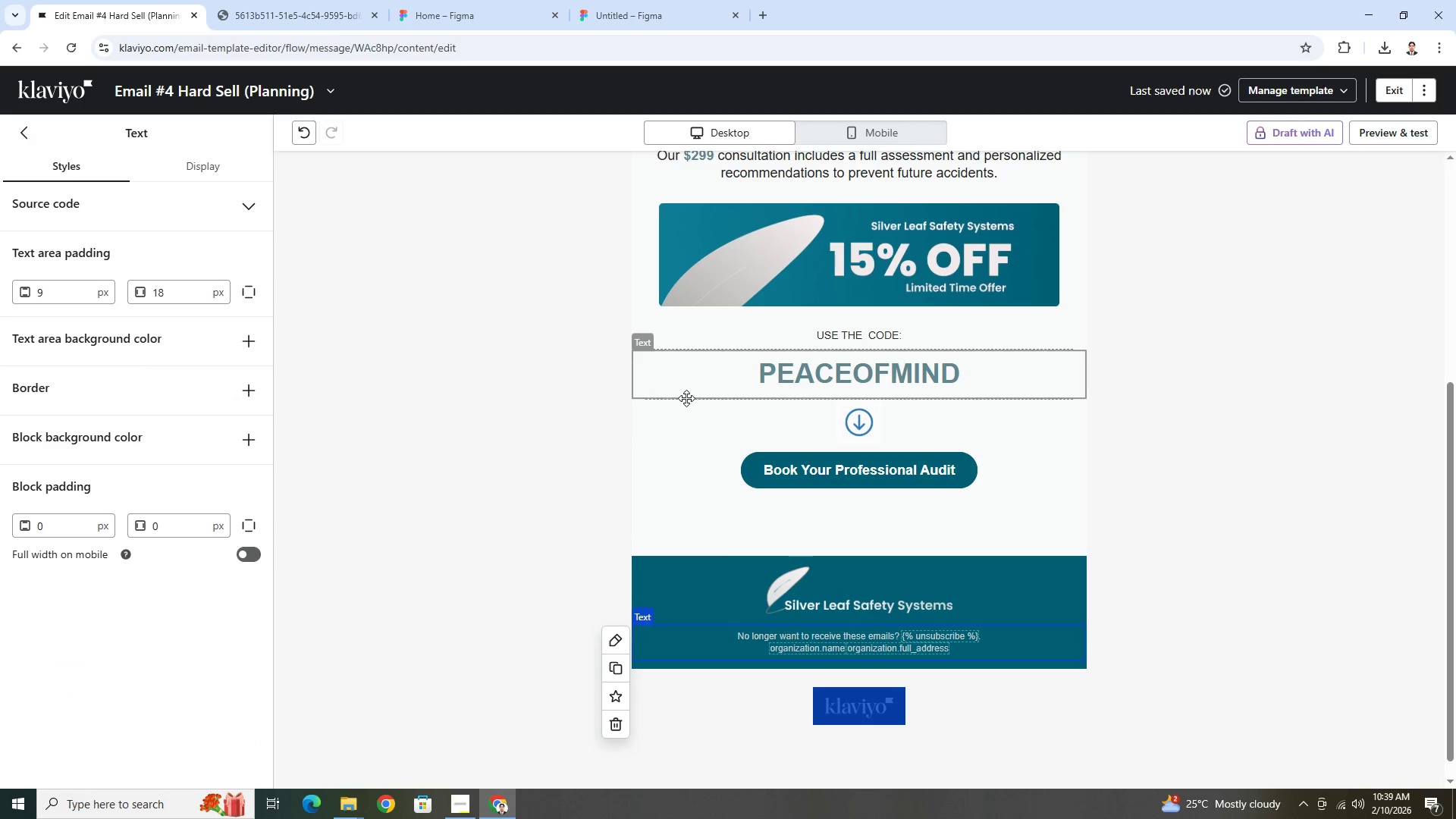 
left_click([685, 399])
 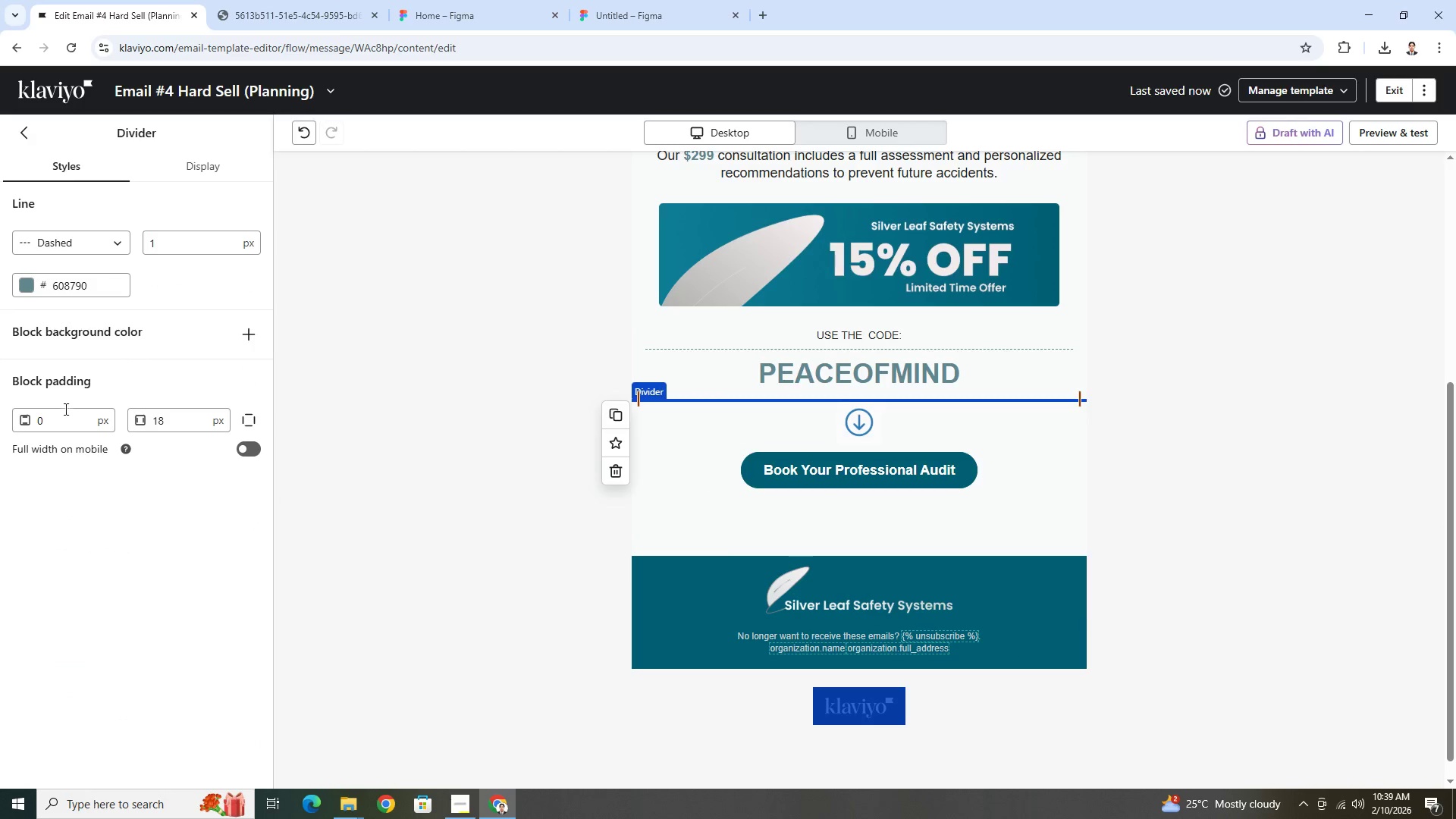 
double_click([68, 414])
 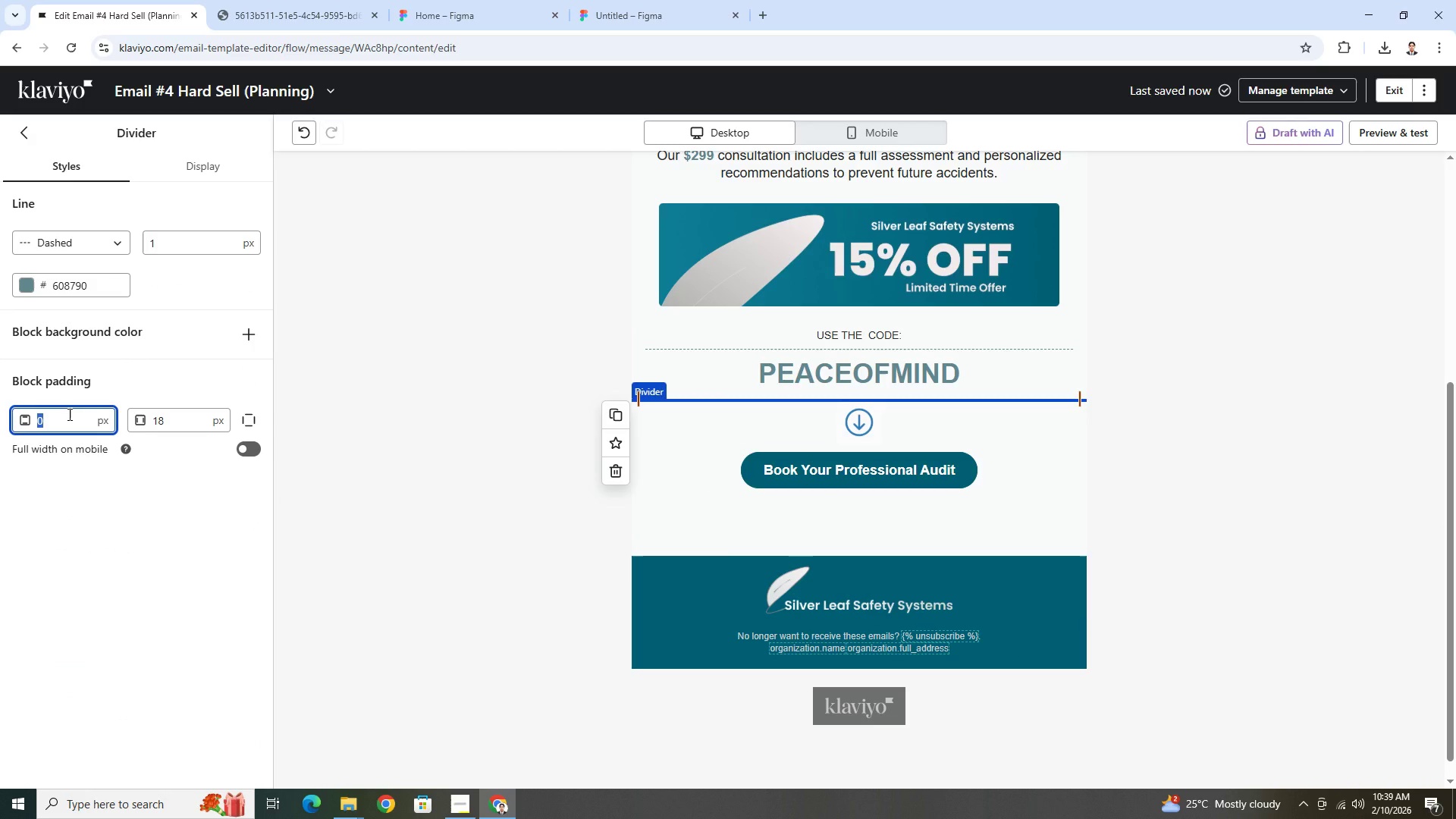 
key(9)
 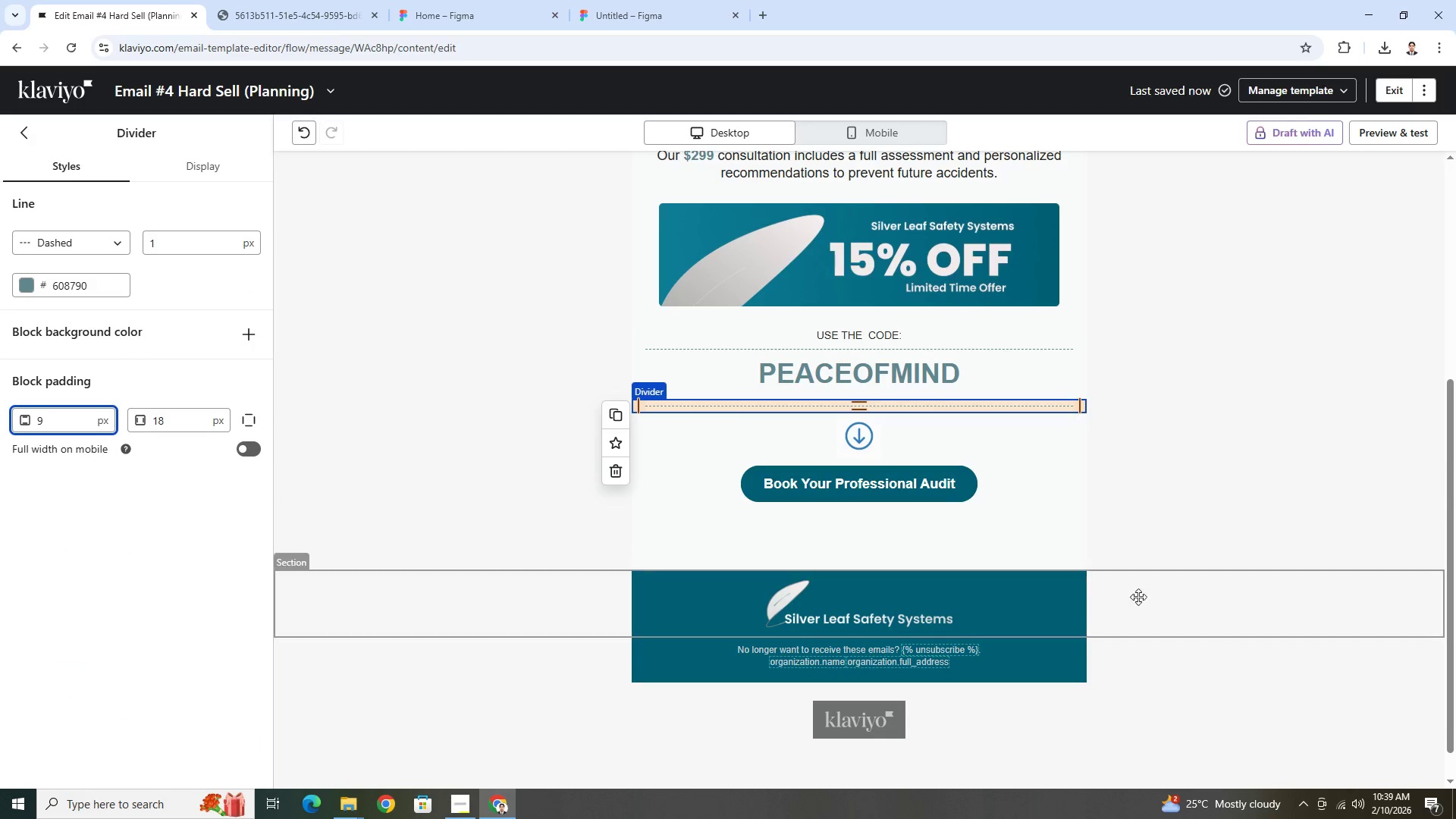 
left_click([1184, 565])
 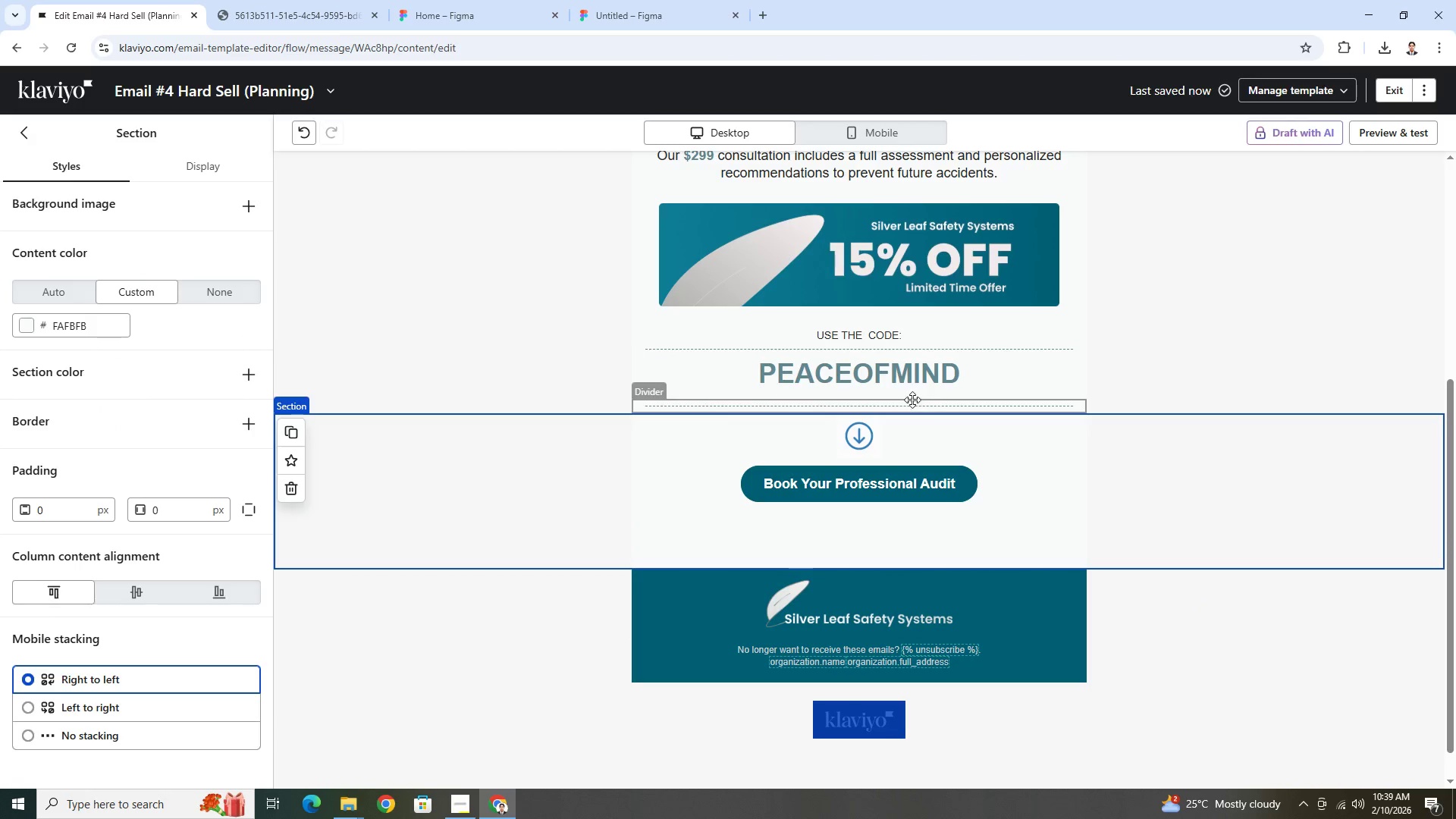 
left_click([912, 400])
 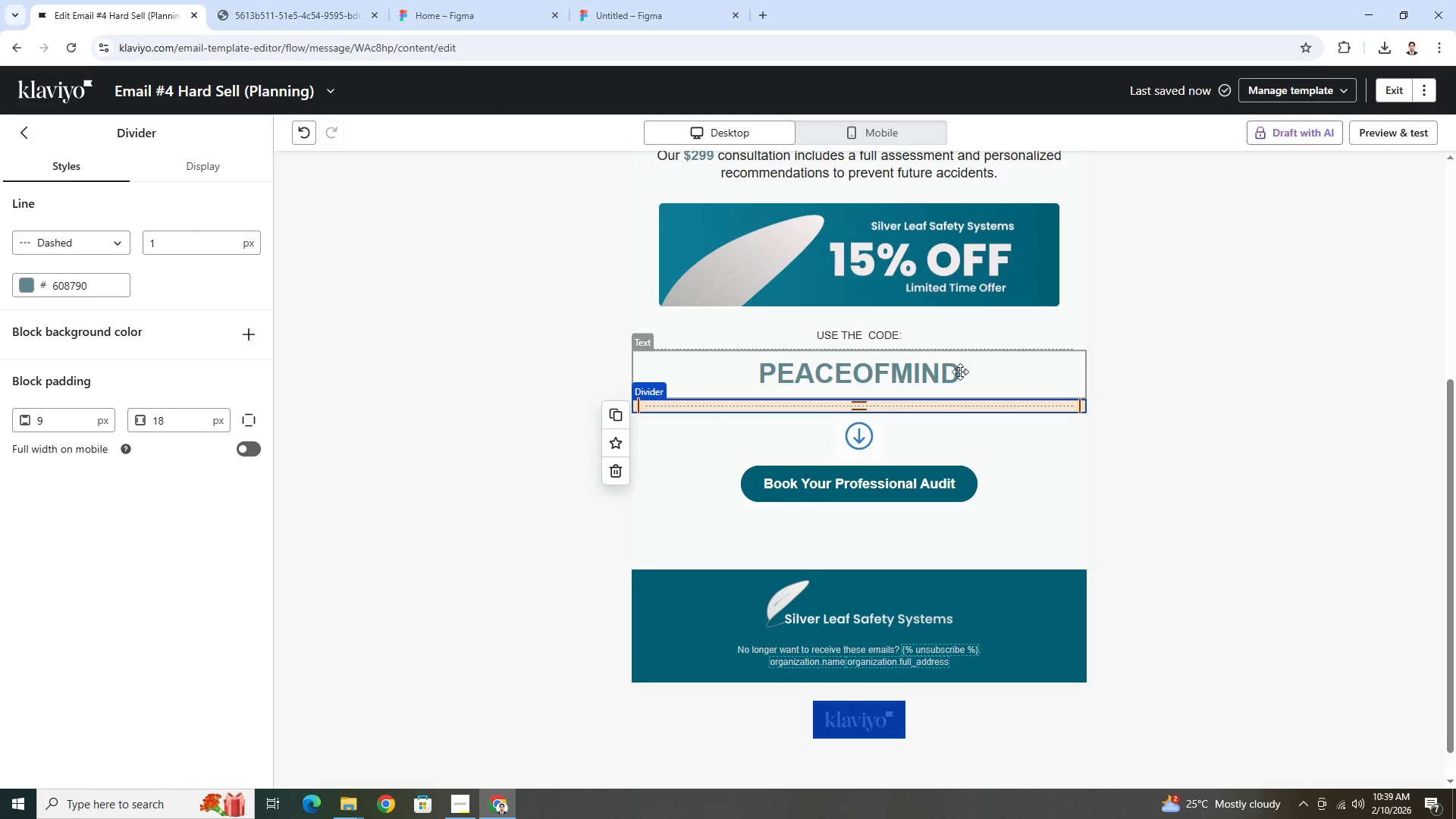 
left_click([962, 380])
 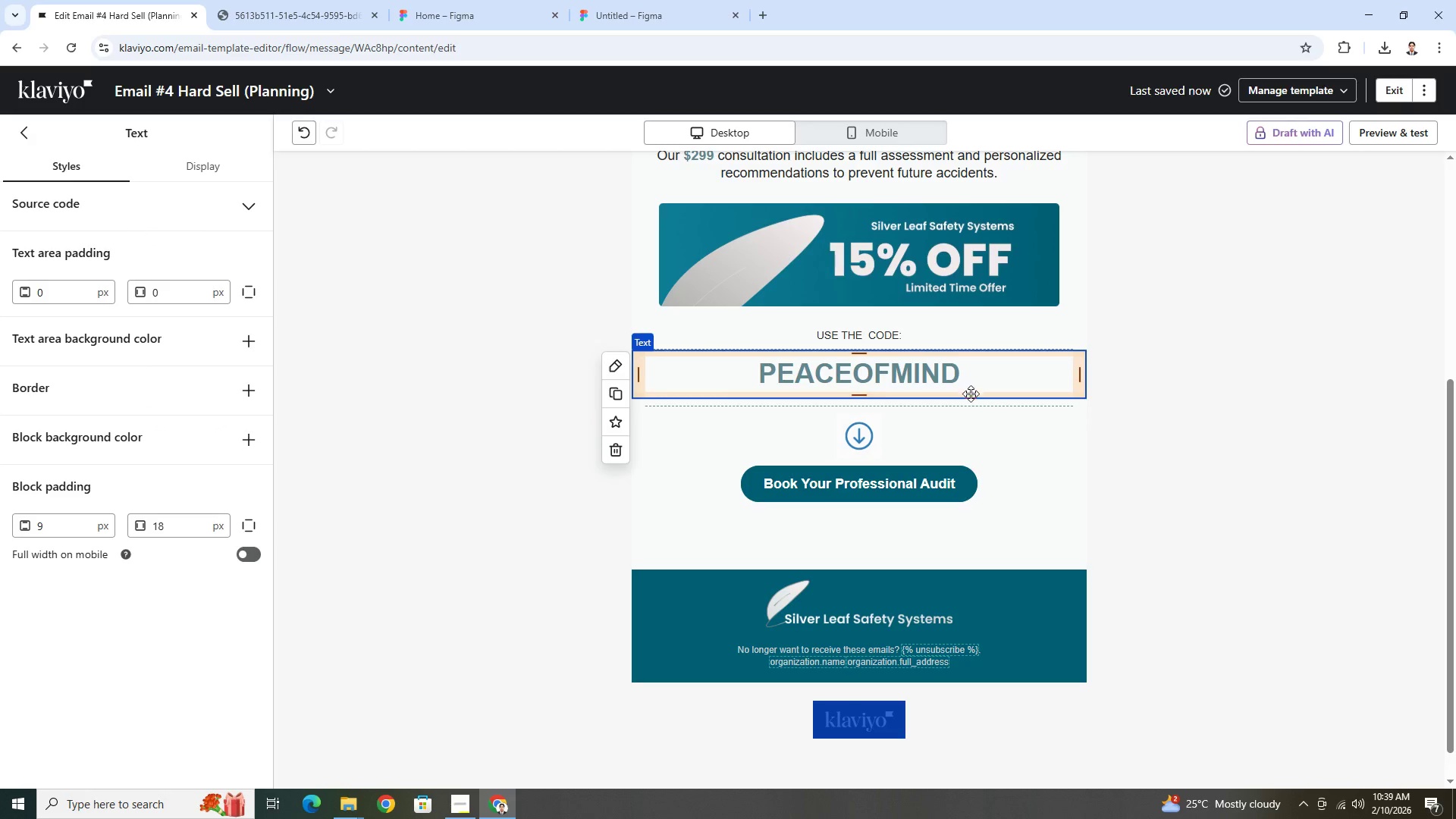 
left_click([975, 403])
 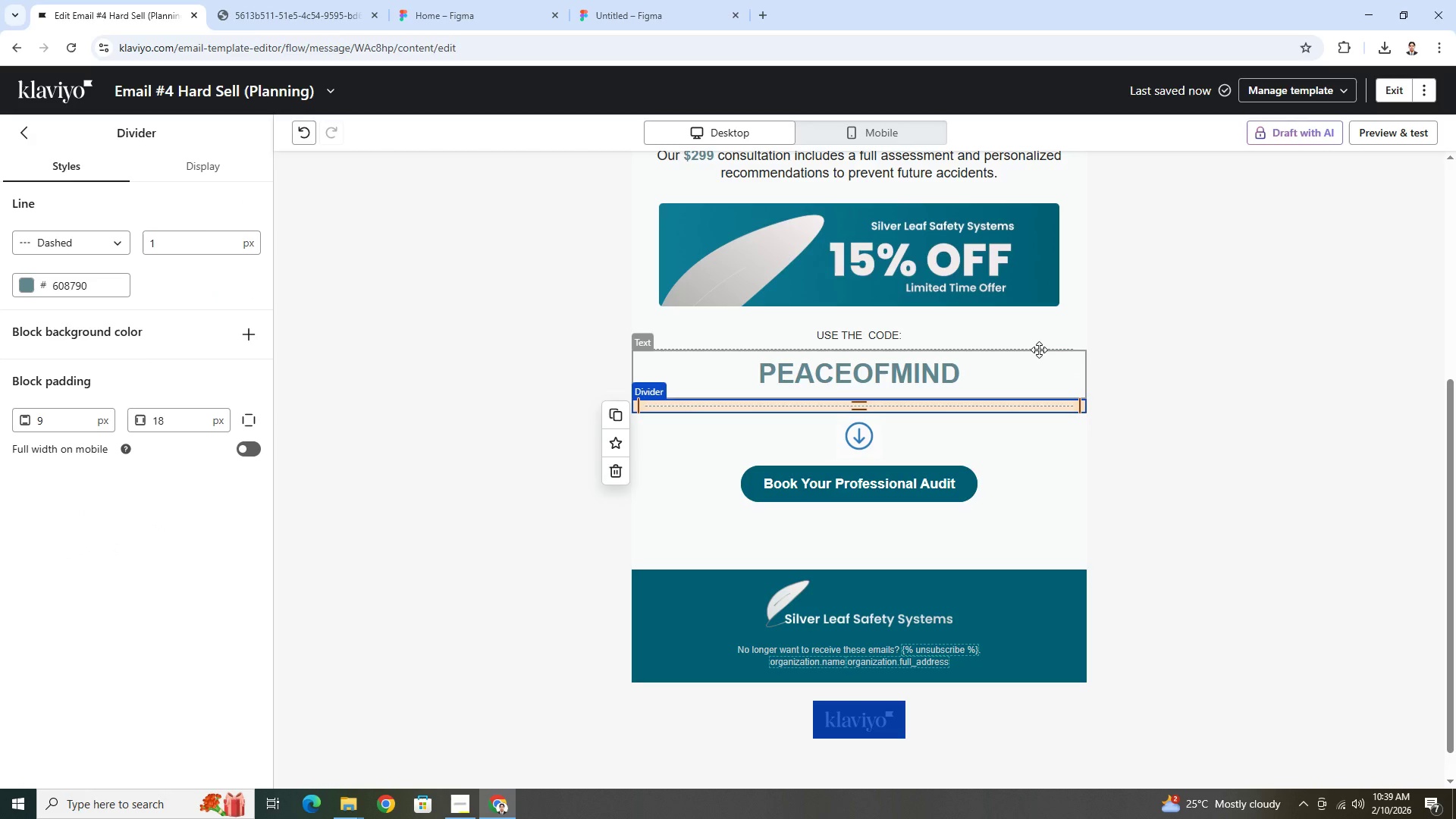 
left_click([1039, 349])
 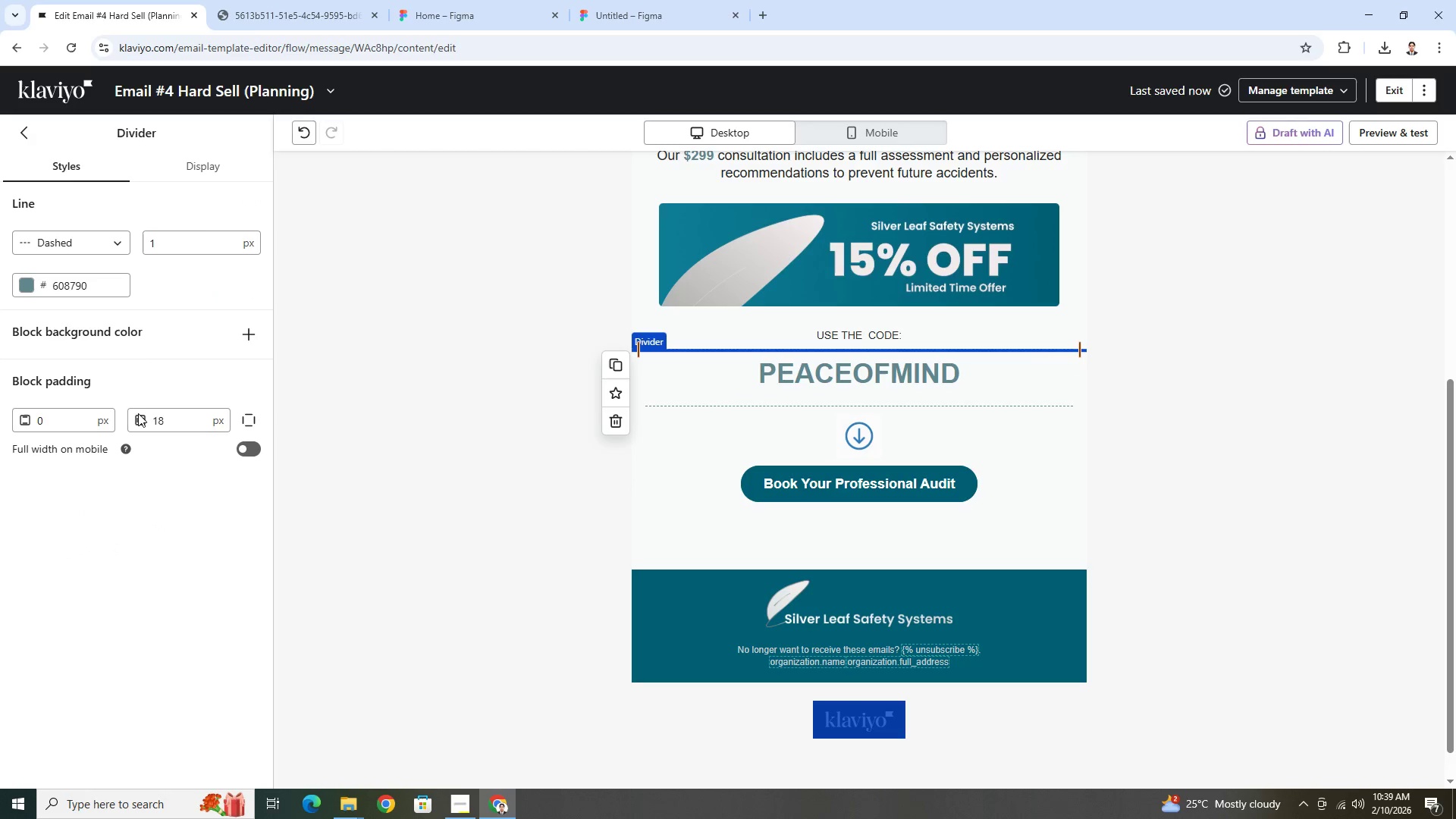 
left_click([40, 419])
 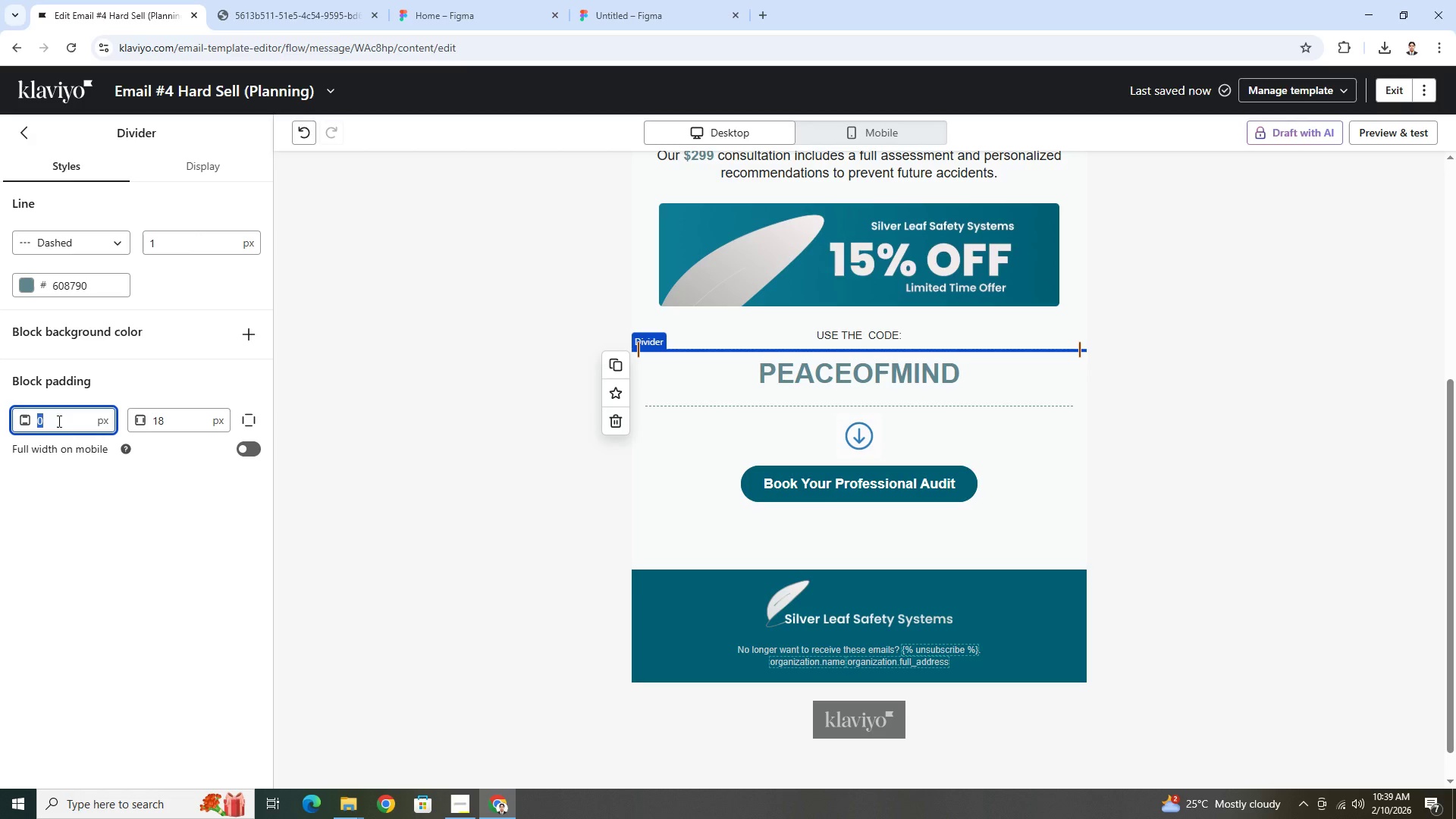 
key(9)
 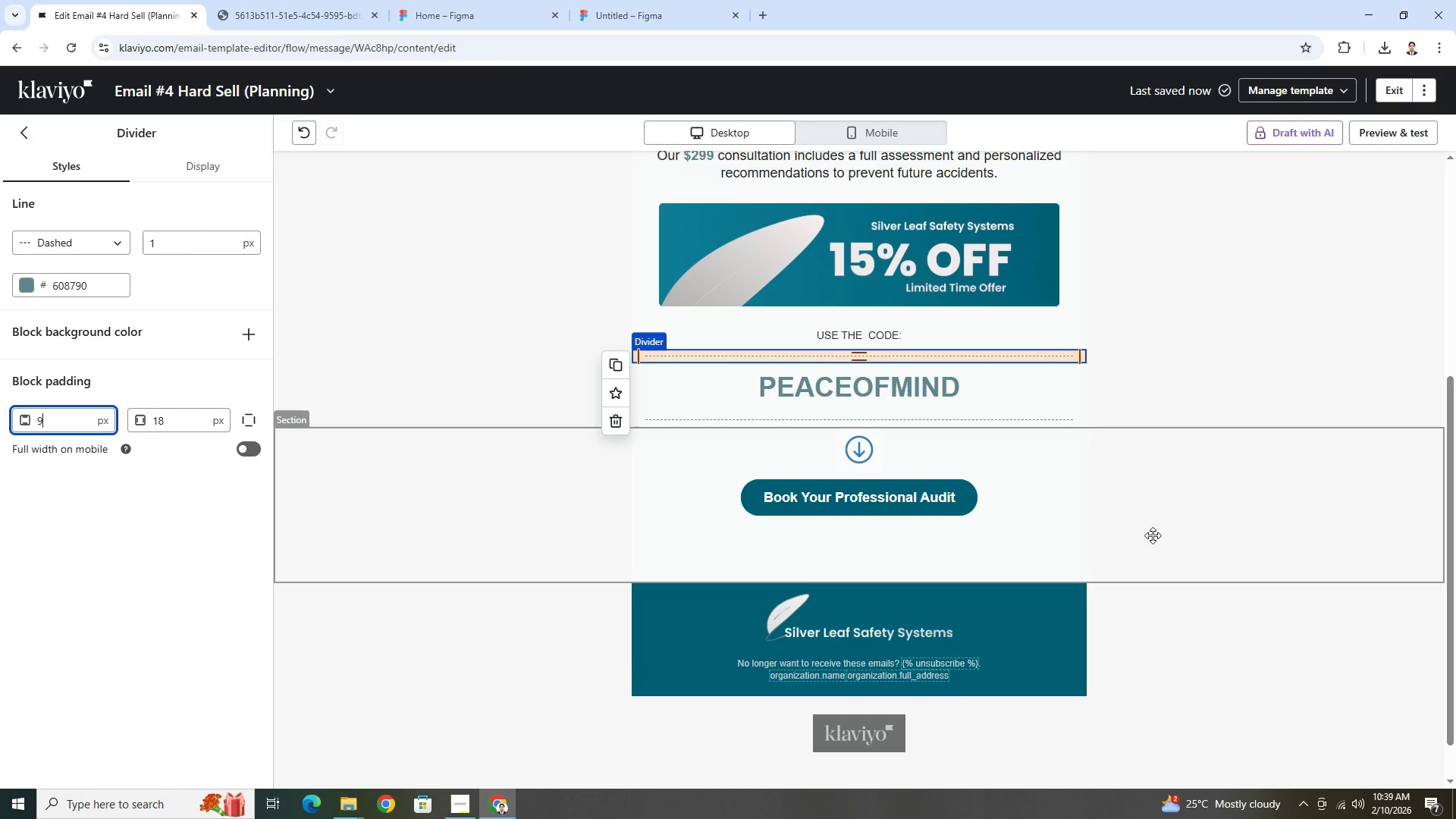 
left_click([1228, 526])
 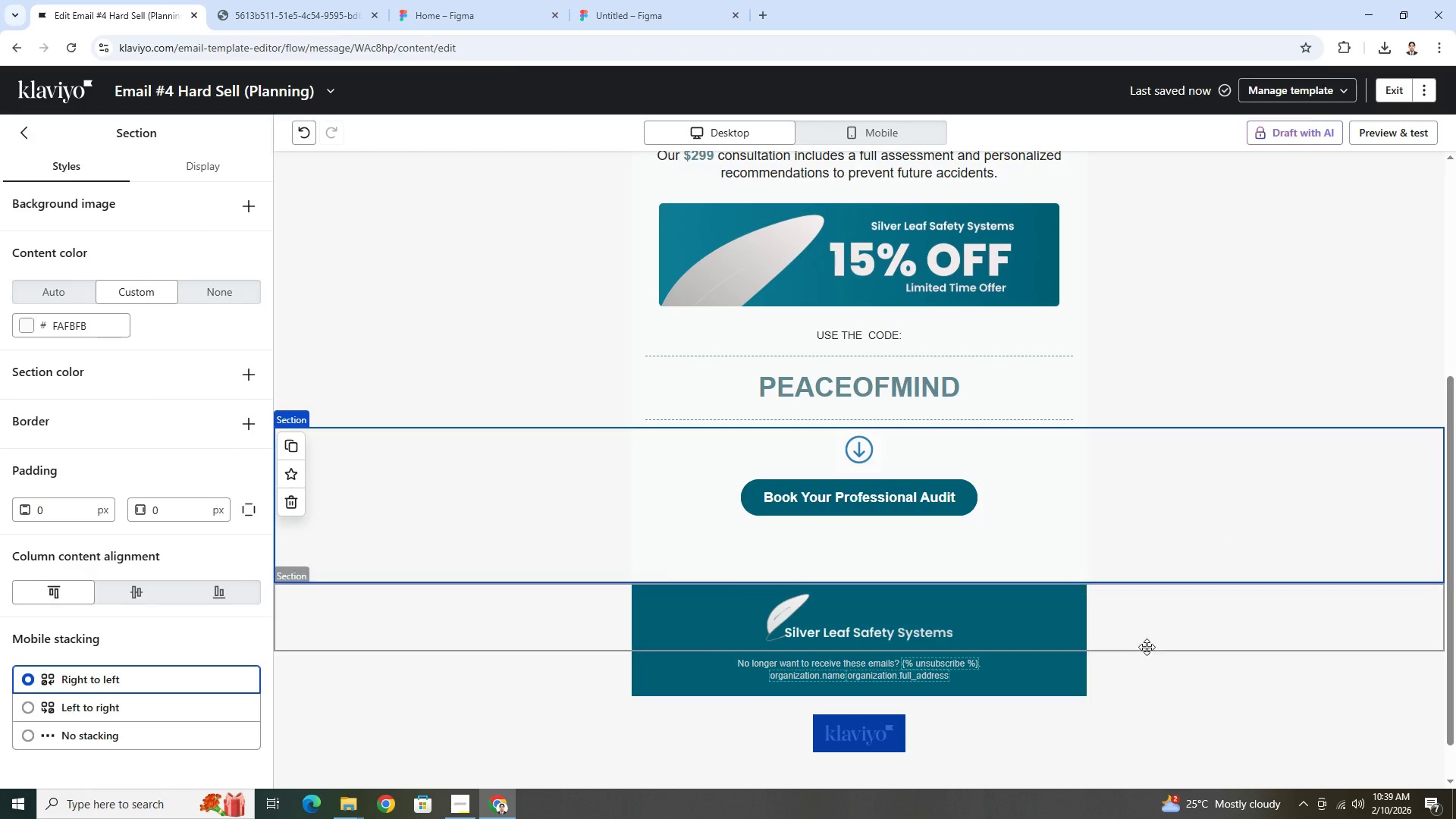 
left_click([1197, 711])
 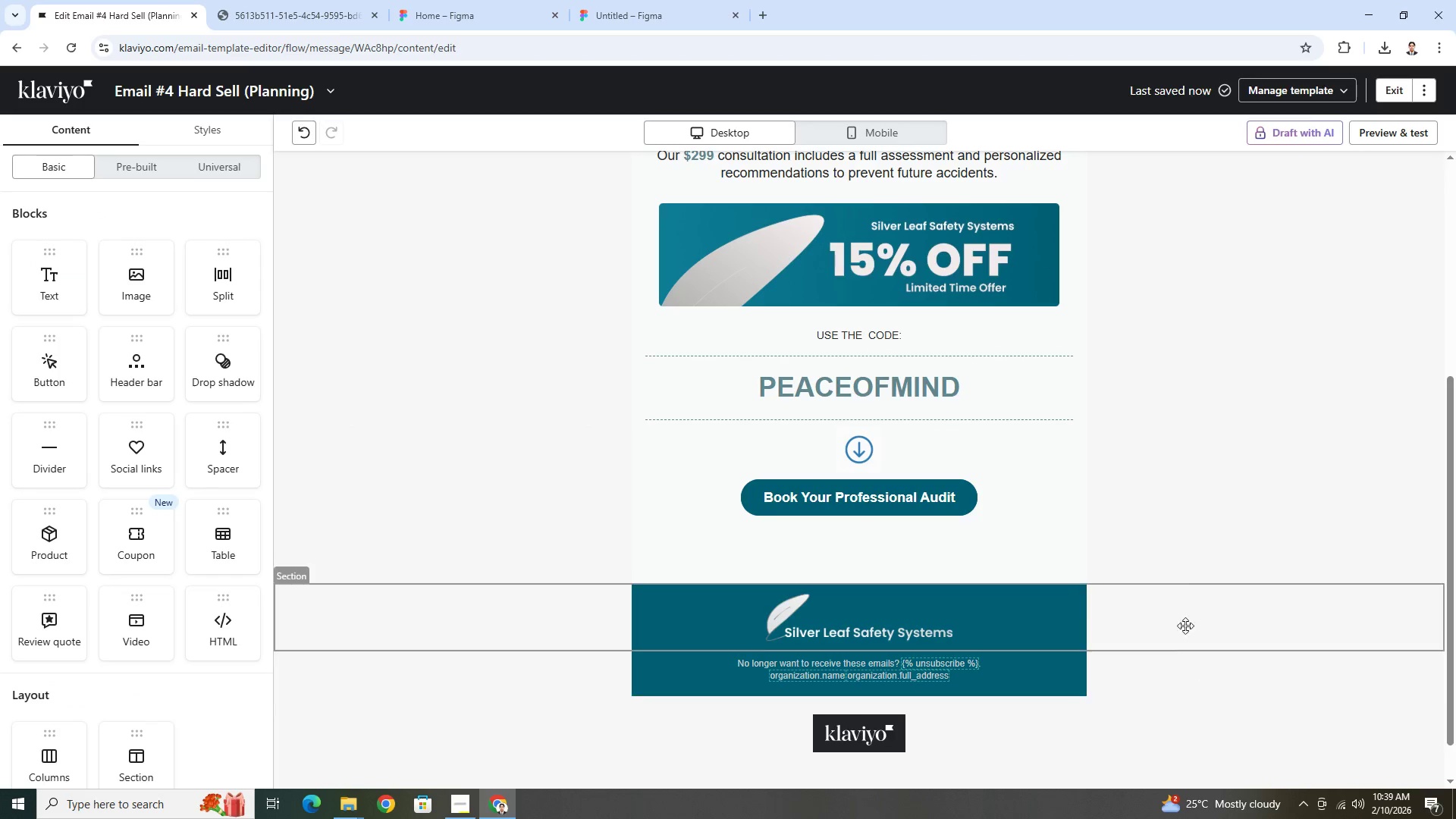 
hold_key(key=ControlLeft, duration=1.06)
scroll: coordinate [1191, 546], scroll_direction: down, amount: 5.0
 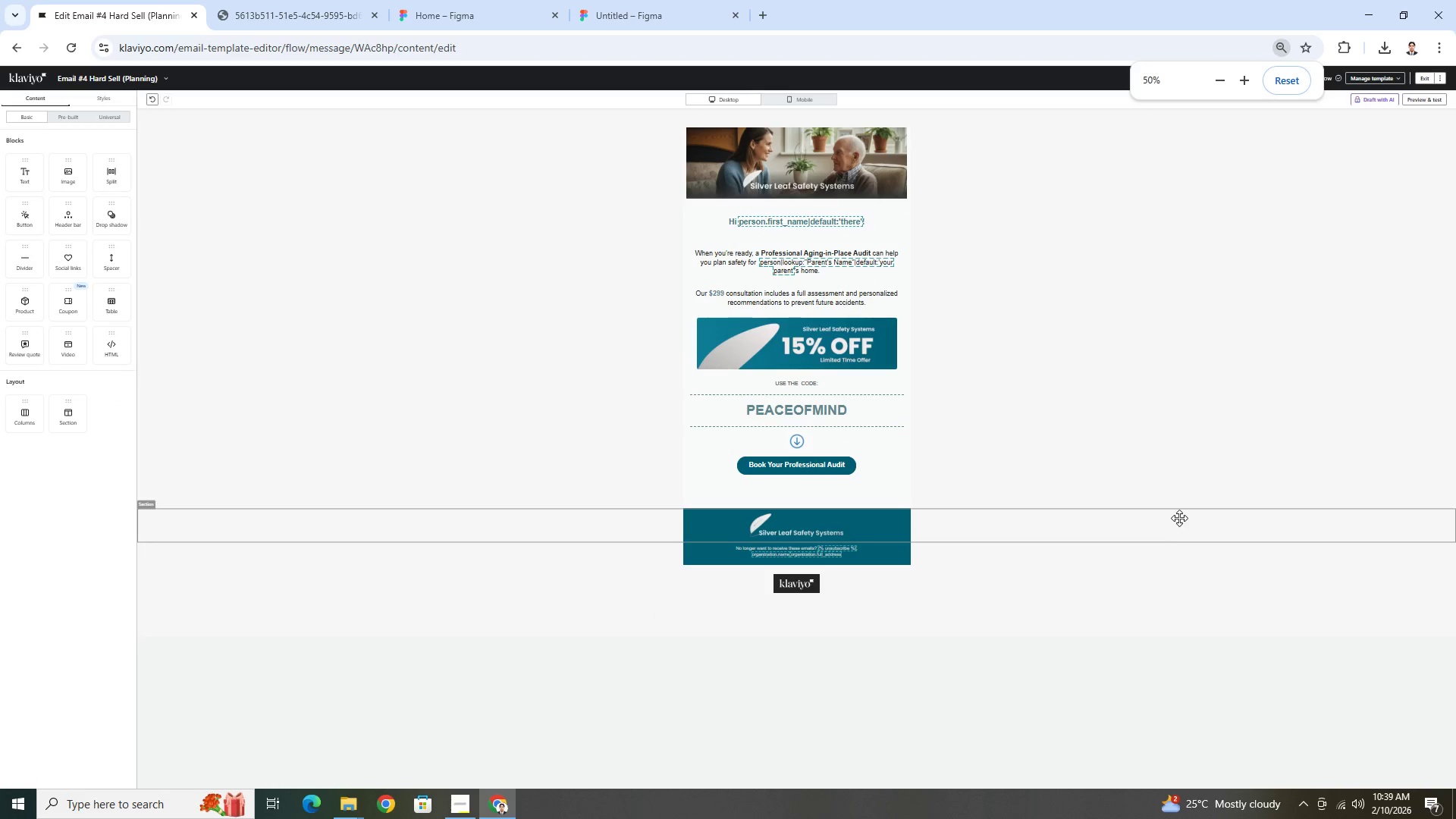 
hold_key(key=ControlLeft, duration=1.78)
scroll: coordinate [1157, 516], scroll_direction: up, amount: 2.0
 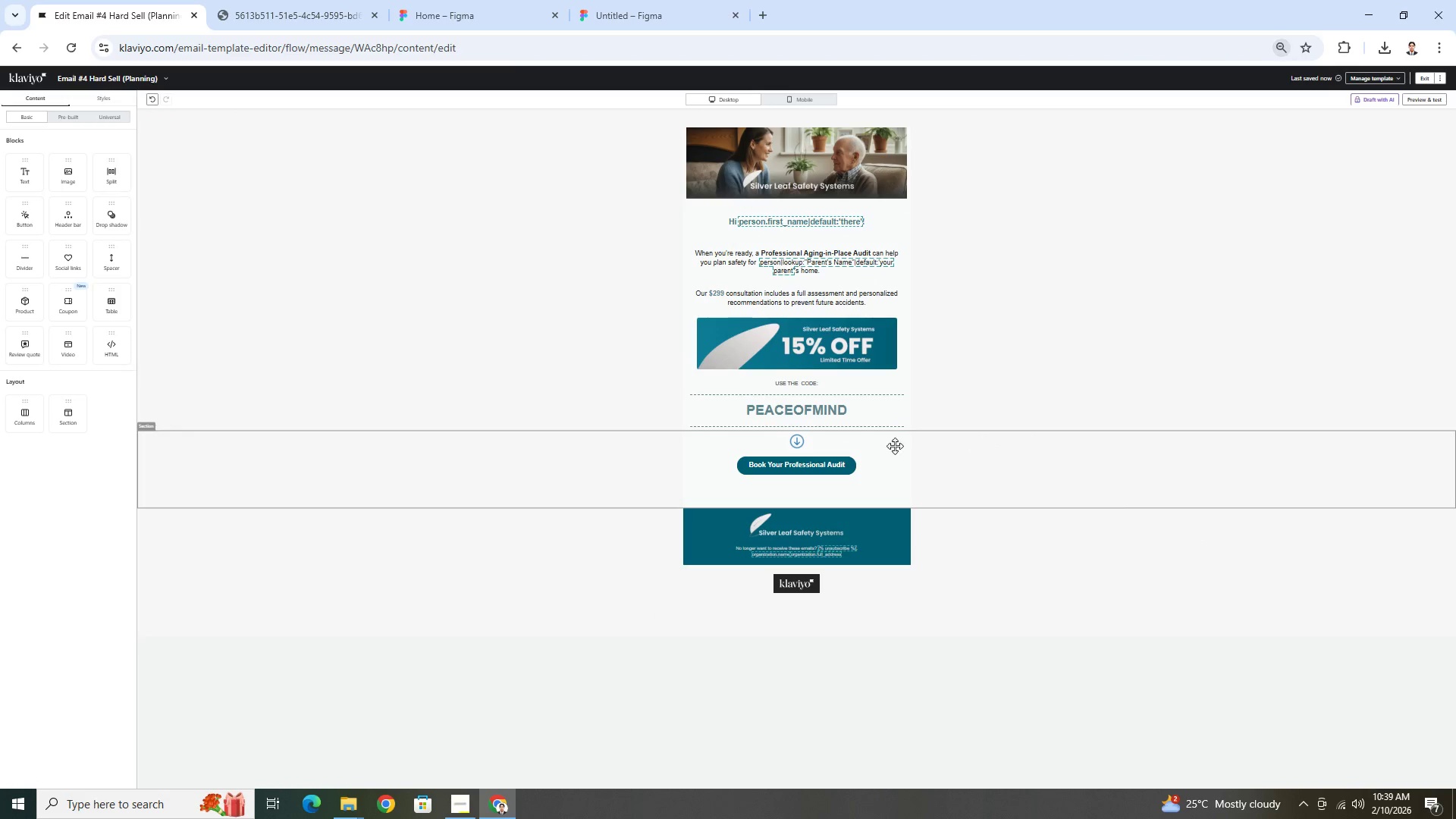 
key(Control+ControlLeft)
 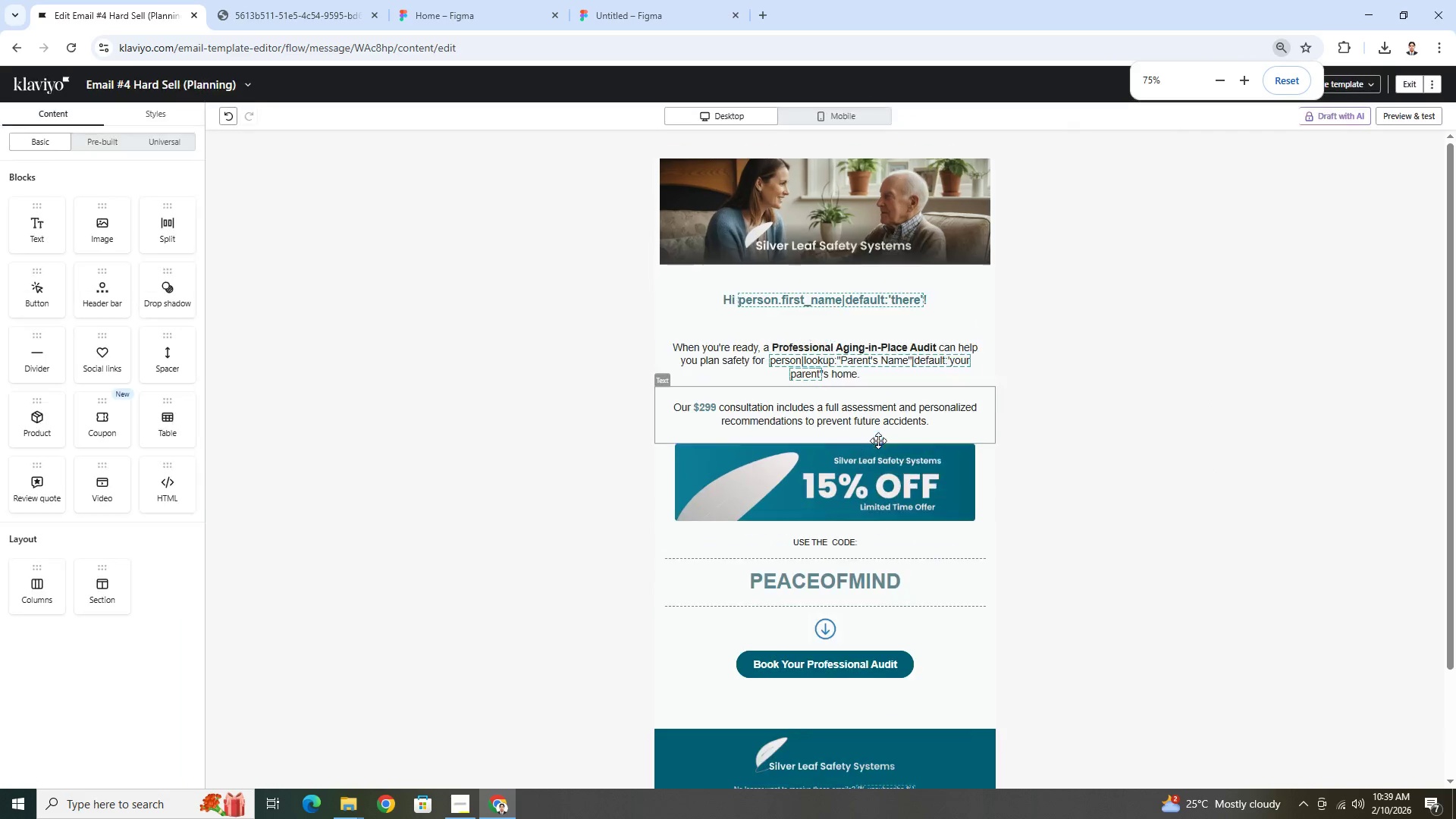 
scroll: coordinate [878, 441], scroll_direction: up, amount: 2.0
 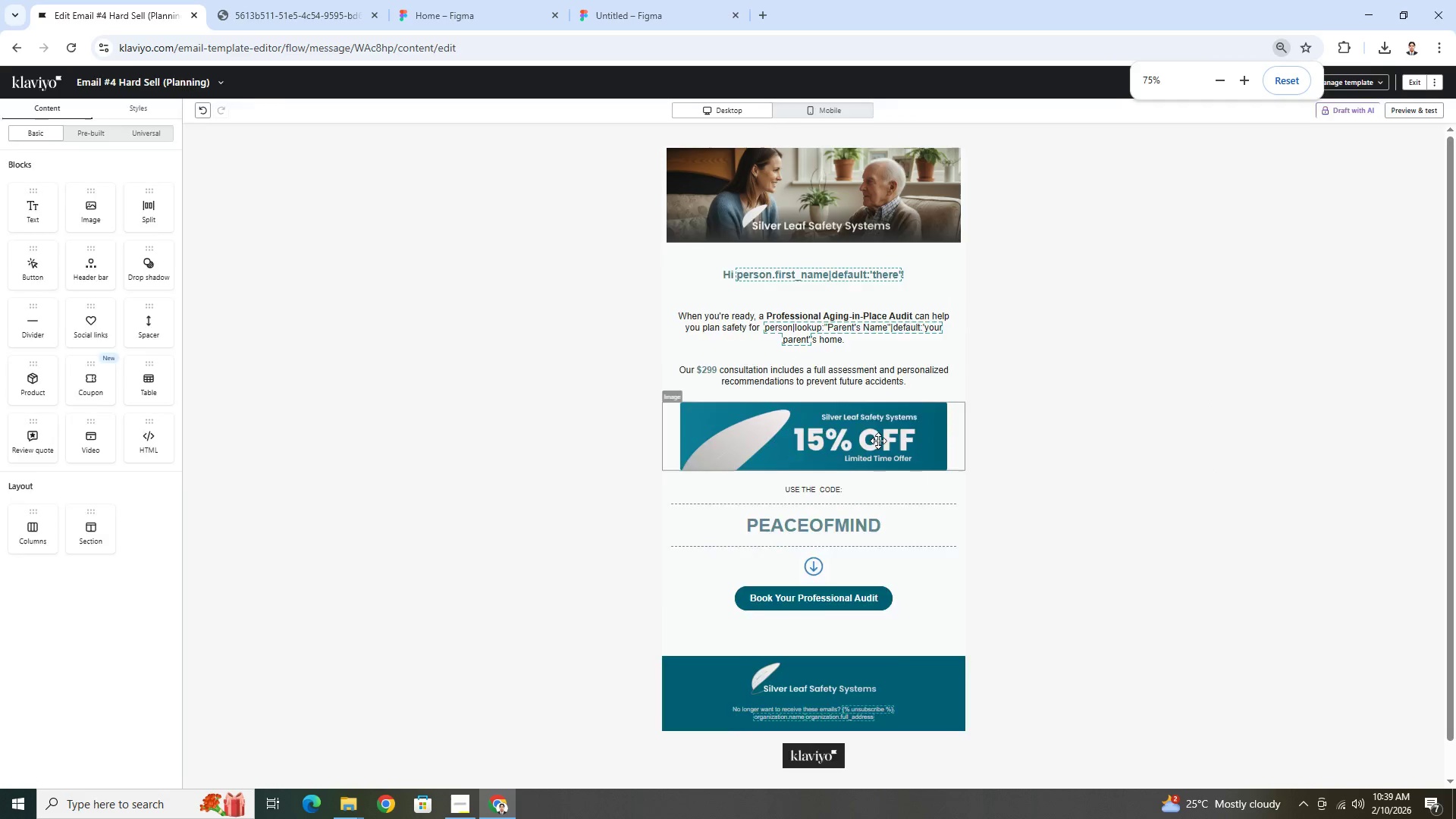 
key(Control+ControlLeft)
 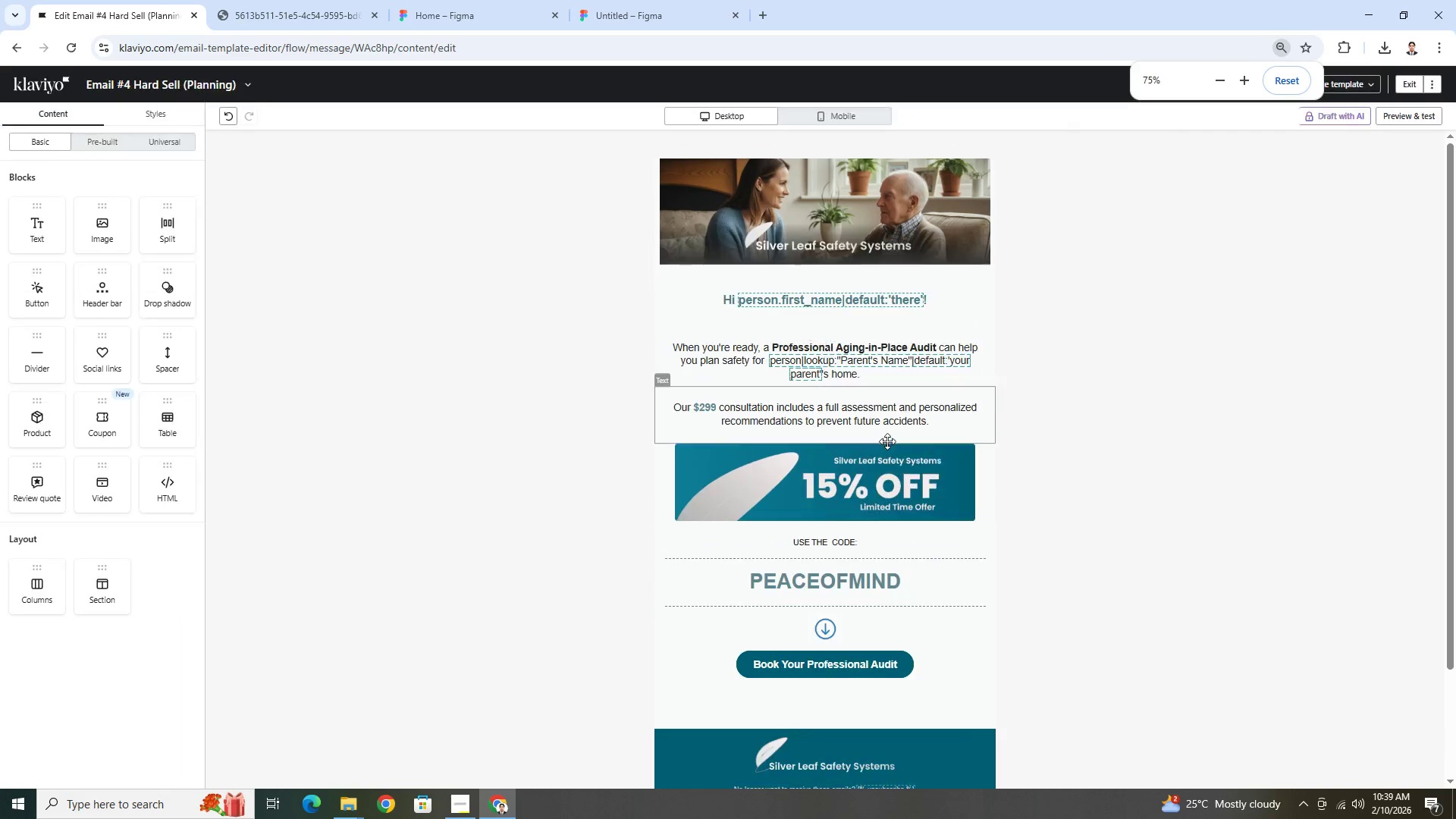 
key(Control+ControlLeft)
 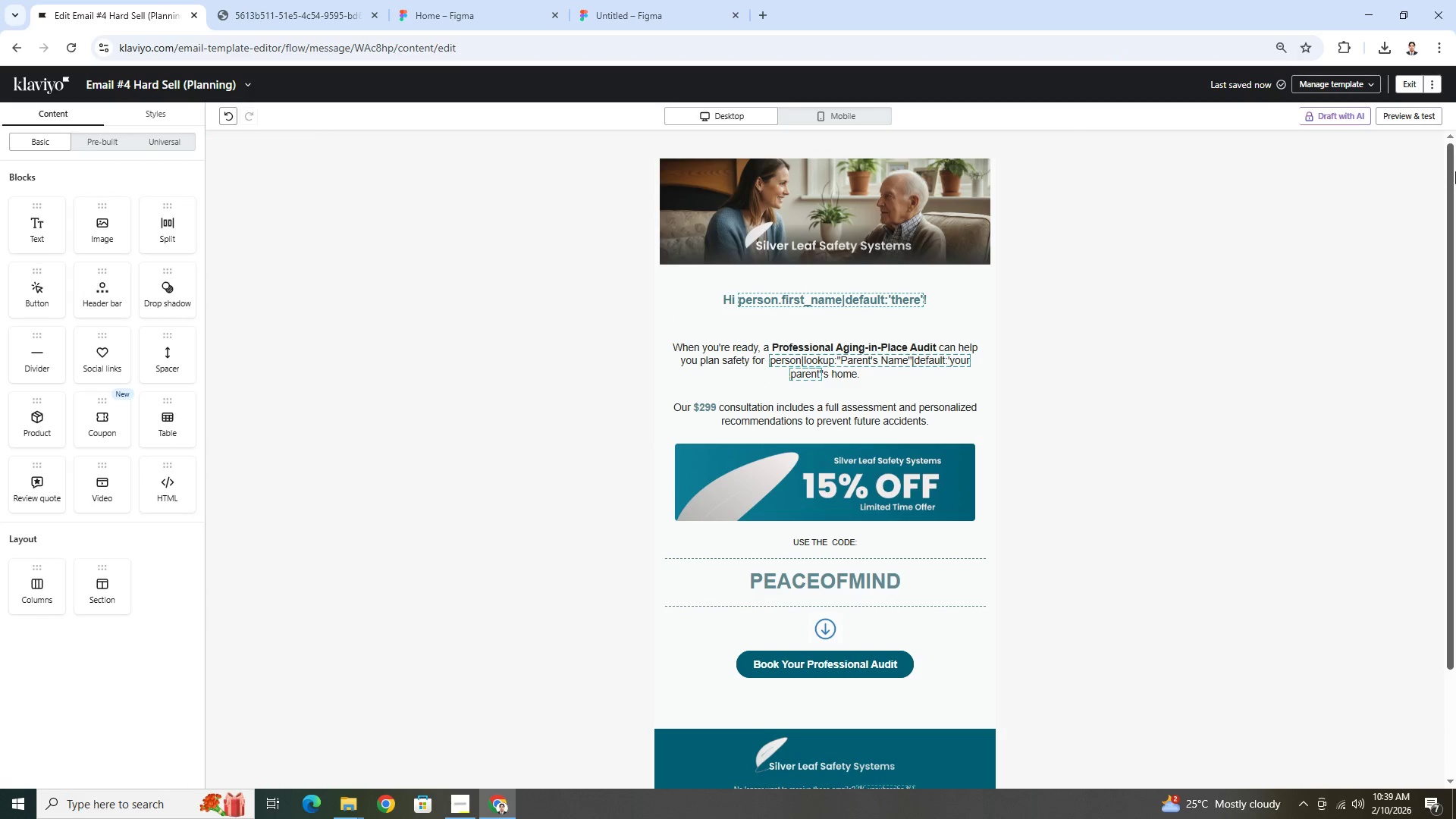 
left_click([1402, 118])
 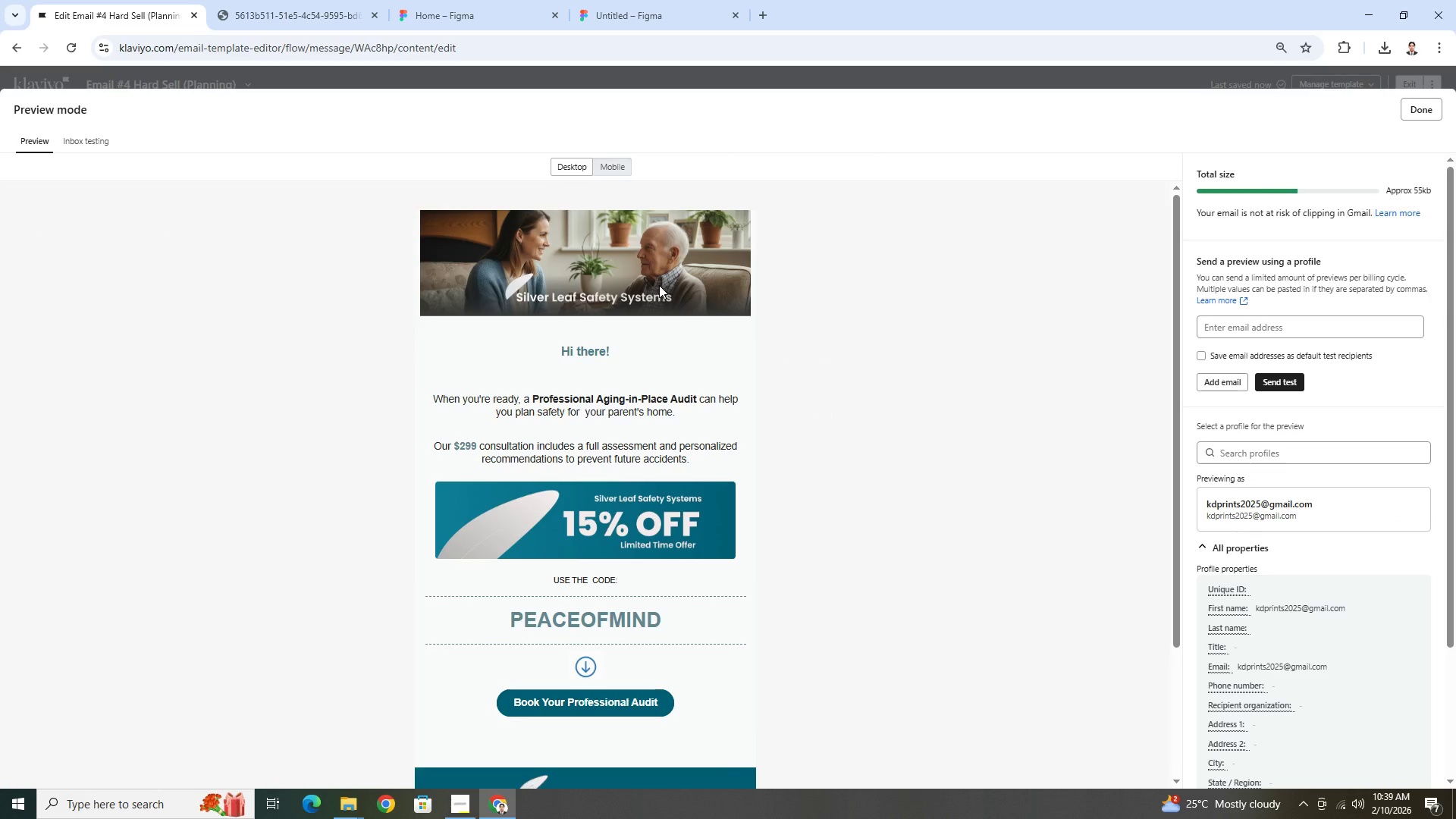 
scroll: coordinate [918, 371], scroll_direction: down, amount: 2.0
 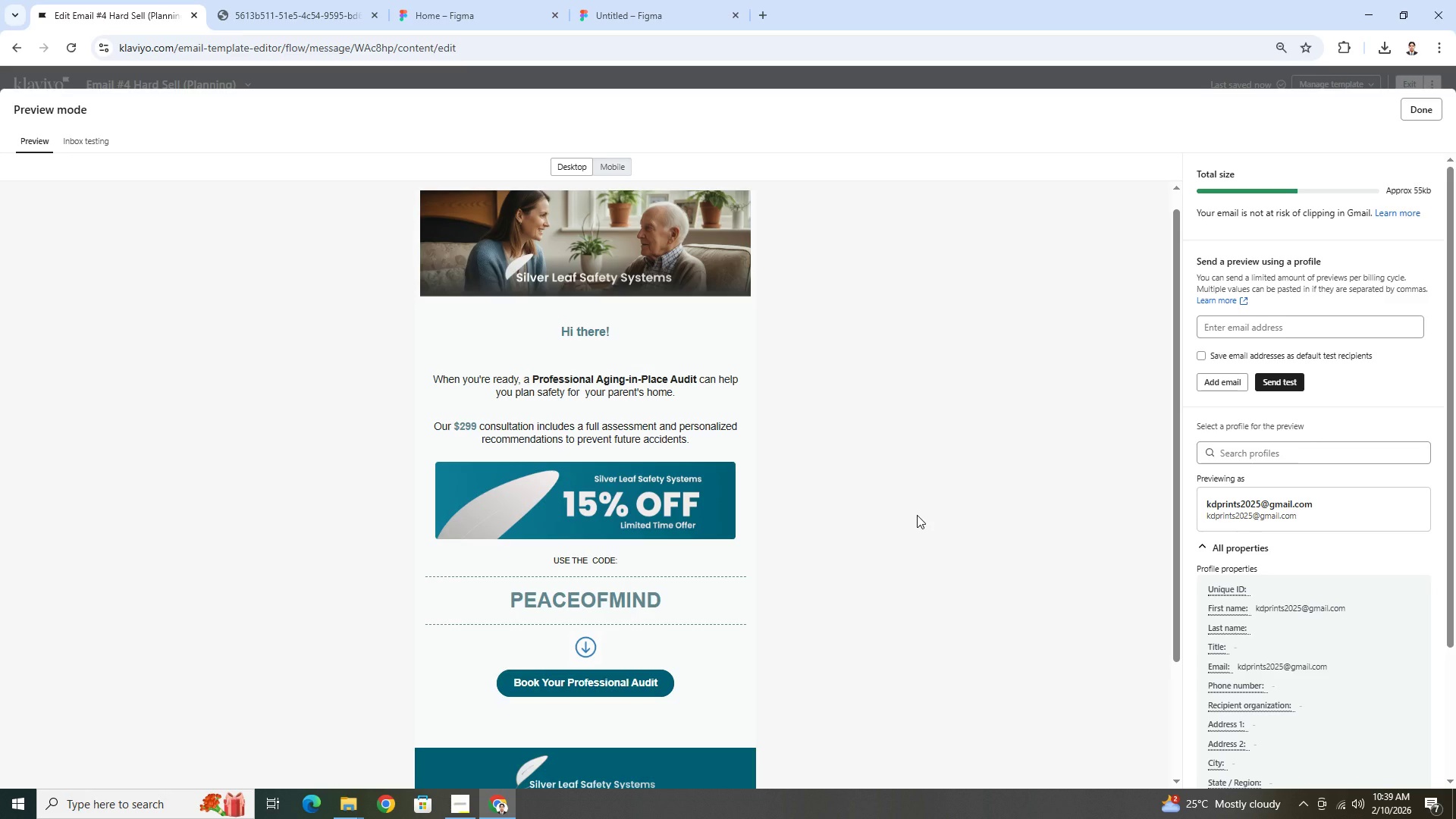 
wait(17.55)
 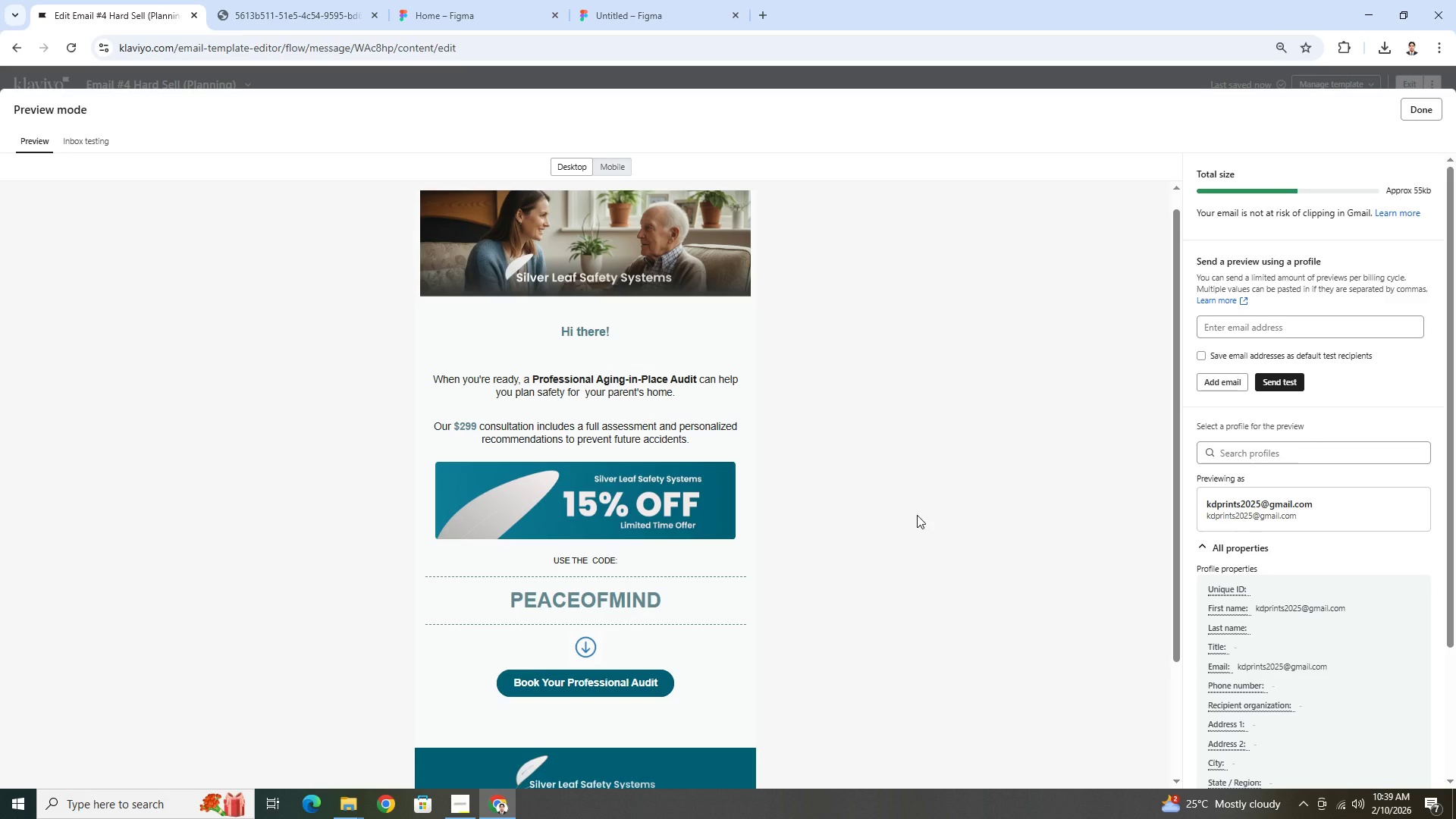 
left_click([1417, 113])
 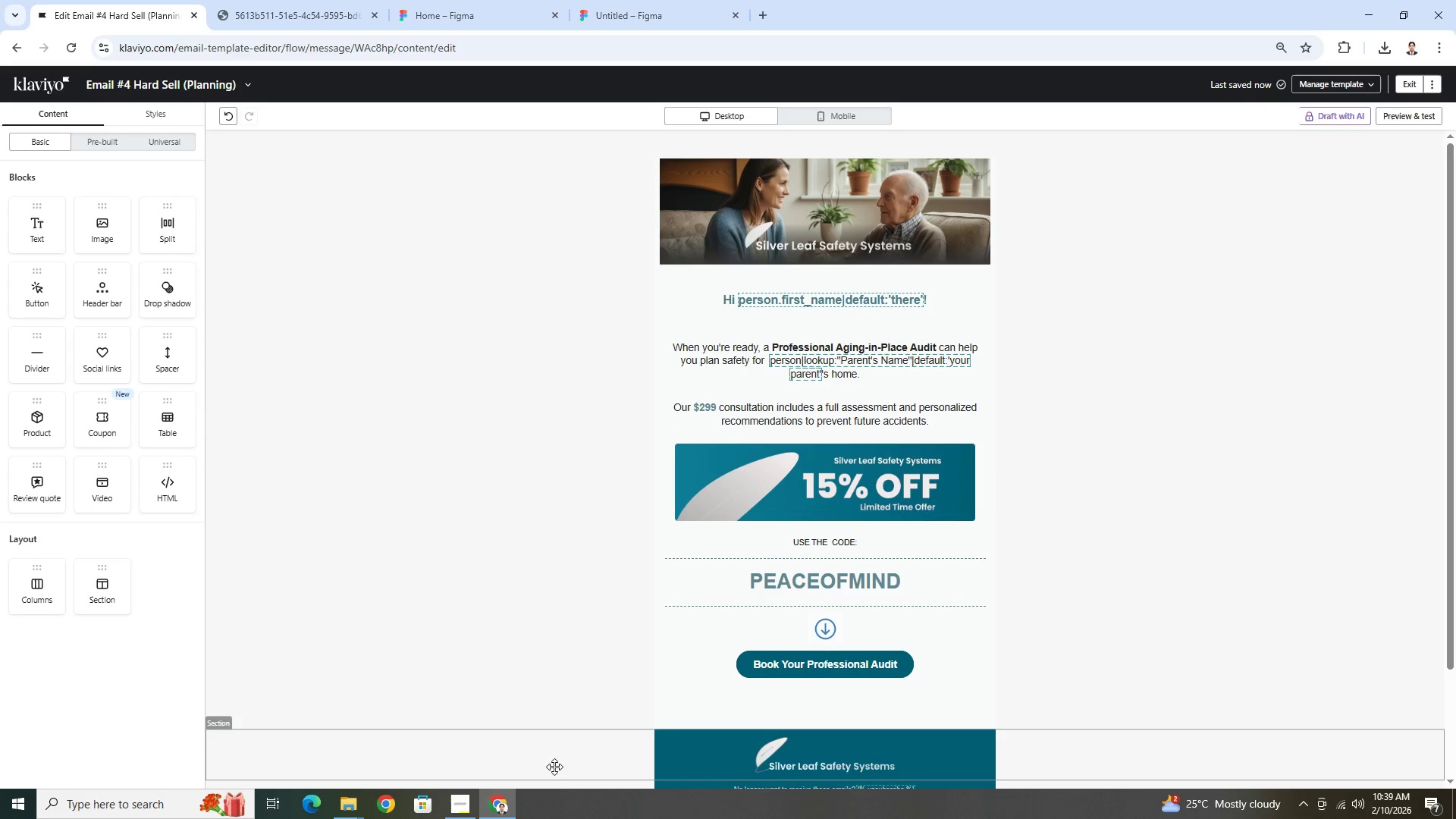 
left_click([469, 799])